 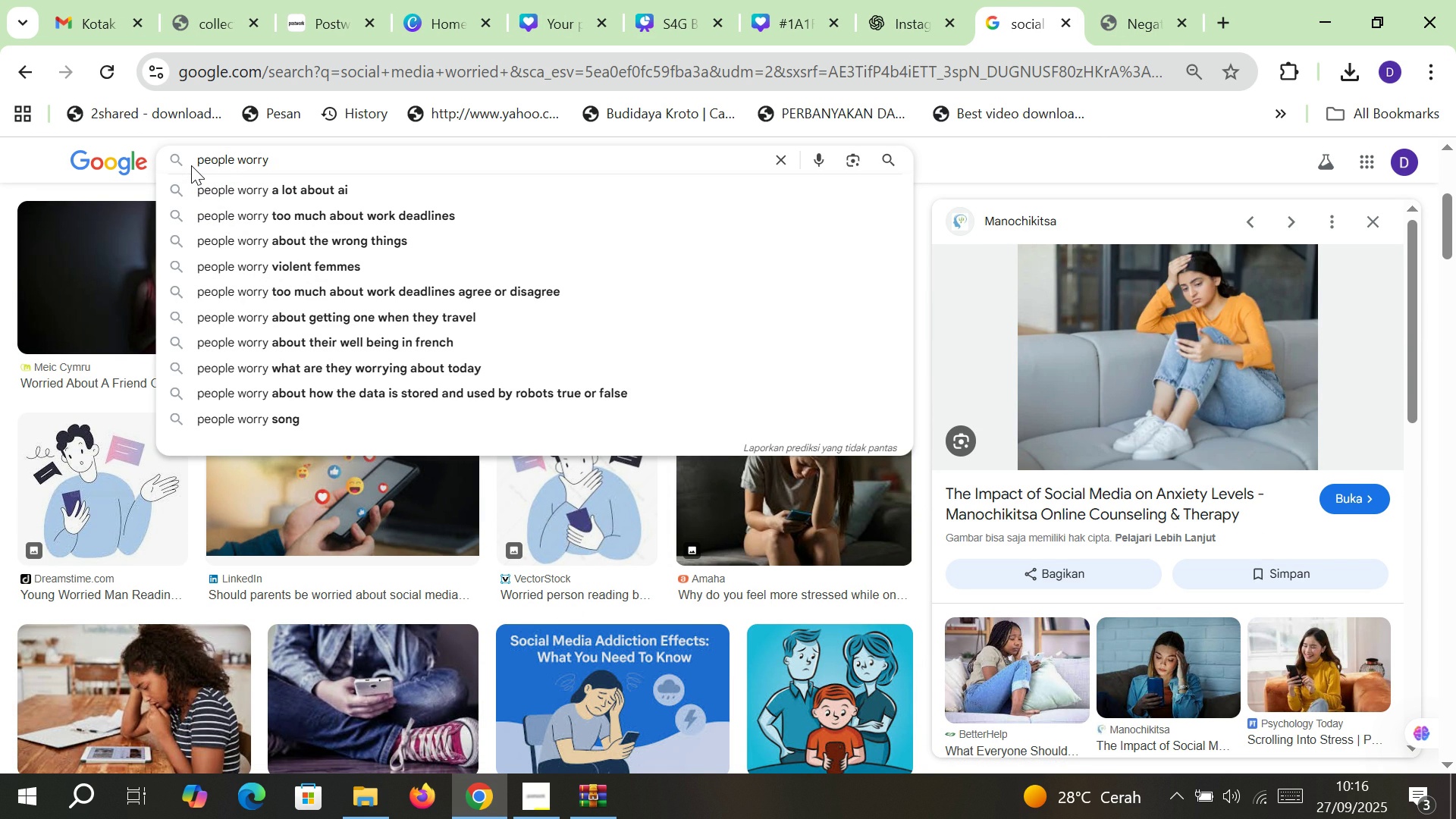 
key(Enter)
 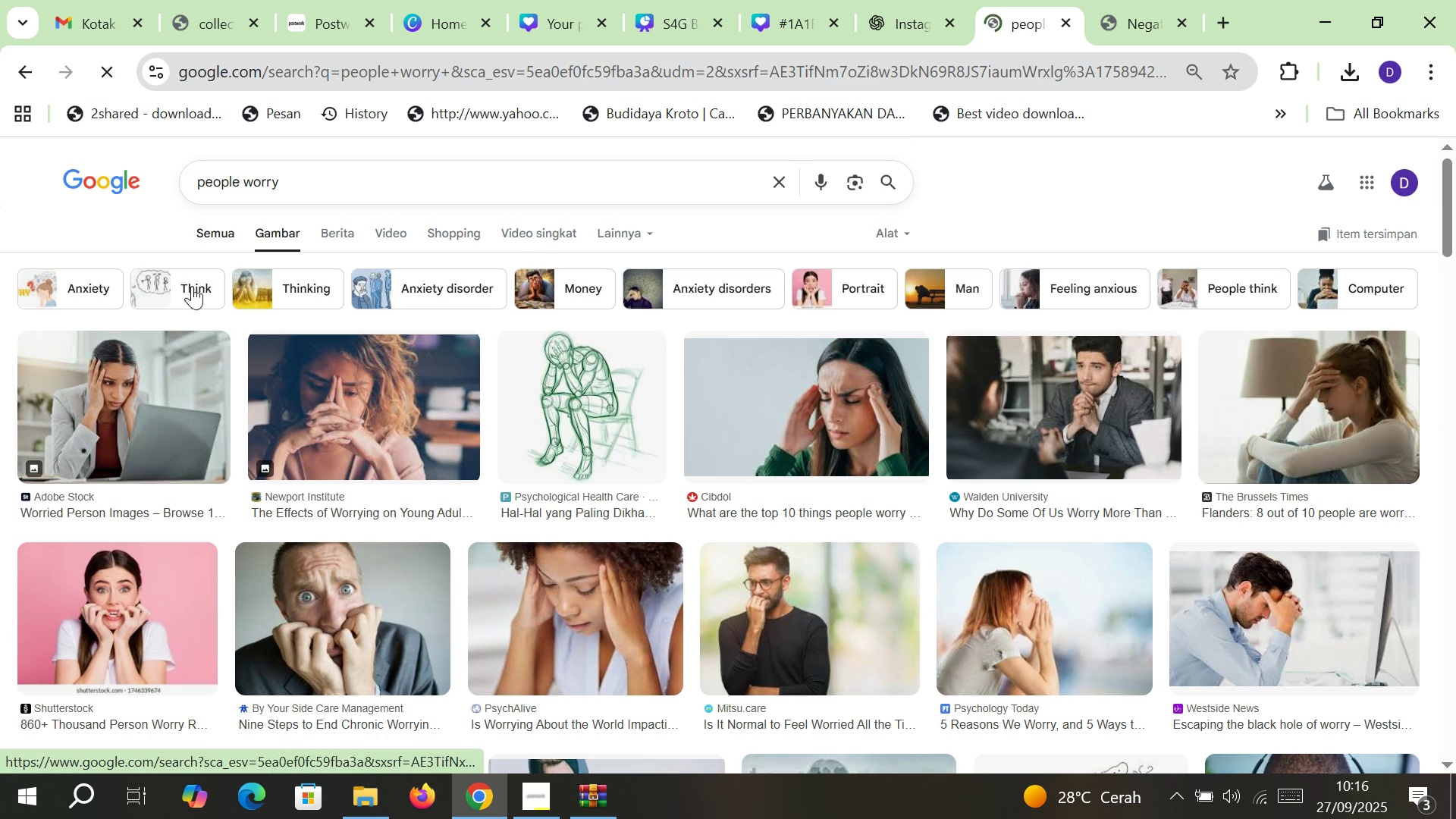 
left_click([142, 396])
 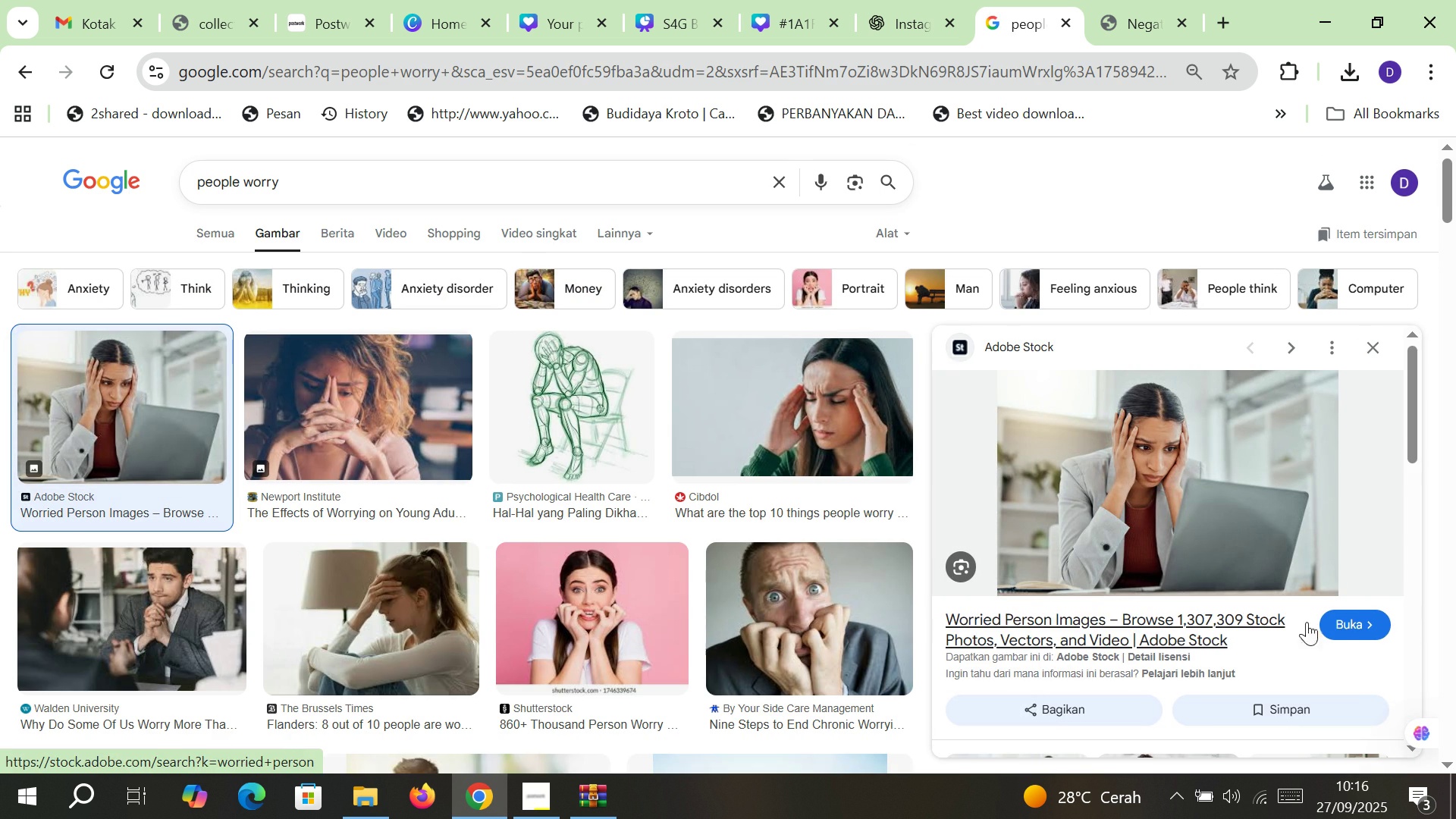 
left_click([1338, 620])
 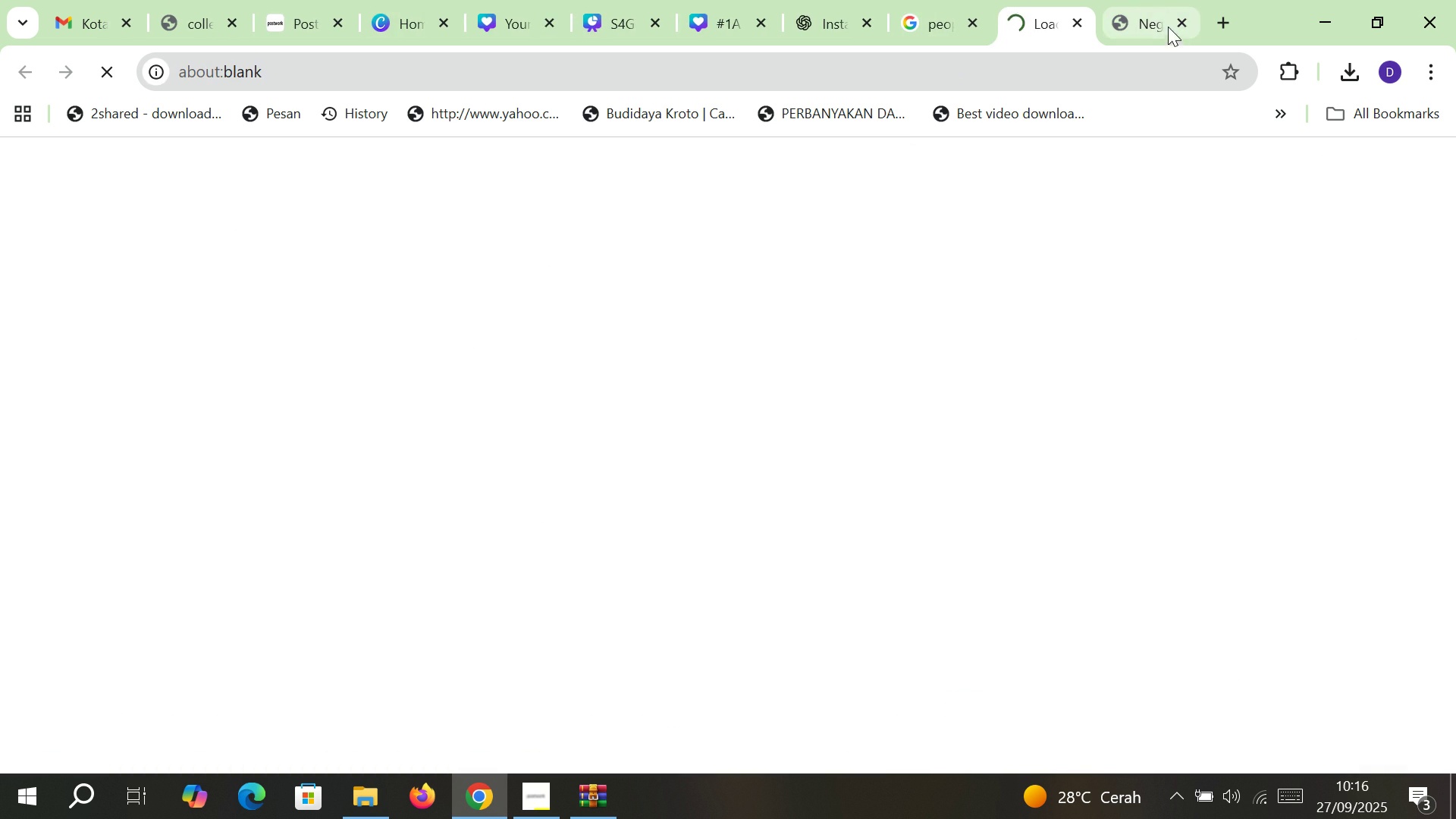 
left_click([1178, 28])
 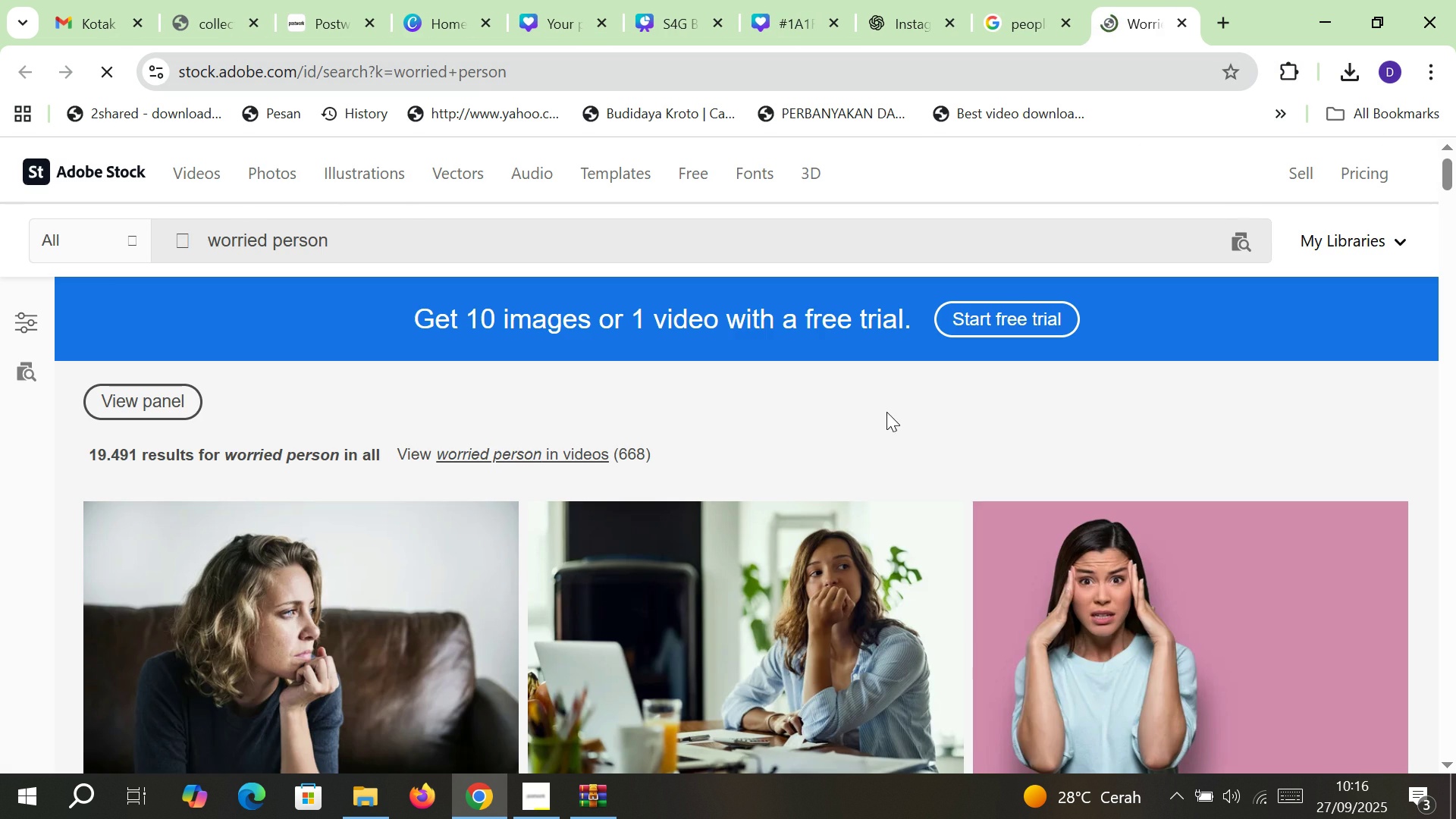 
scroll: coordinate [848, 533], scroll_direction: down, amount: 3.0
 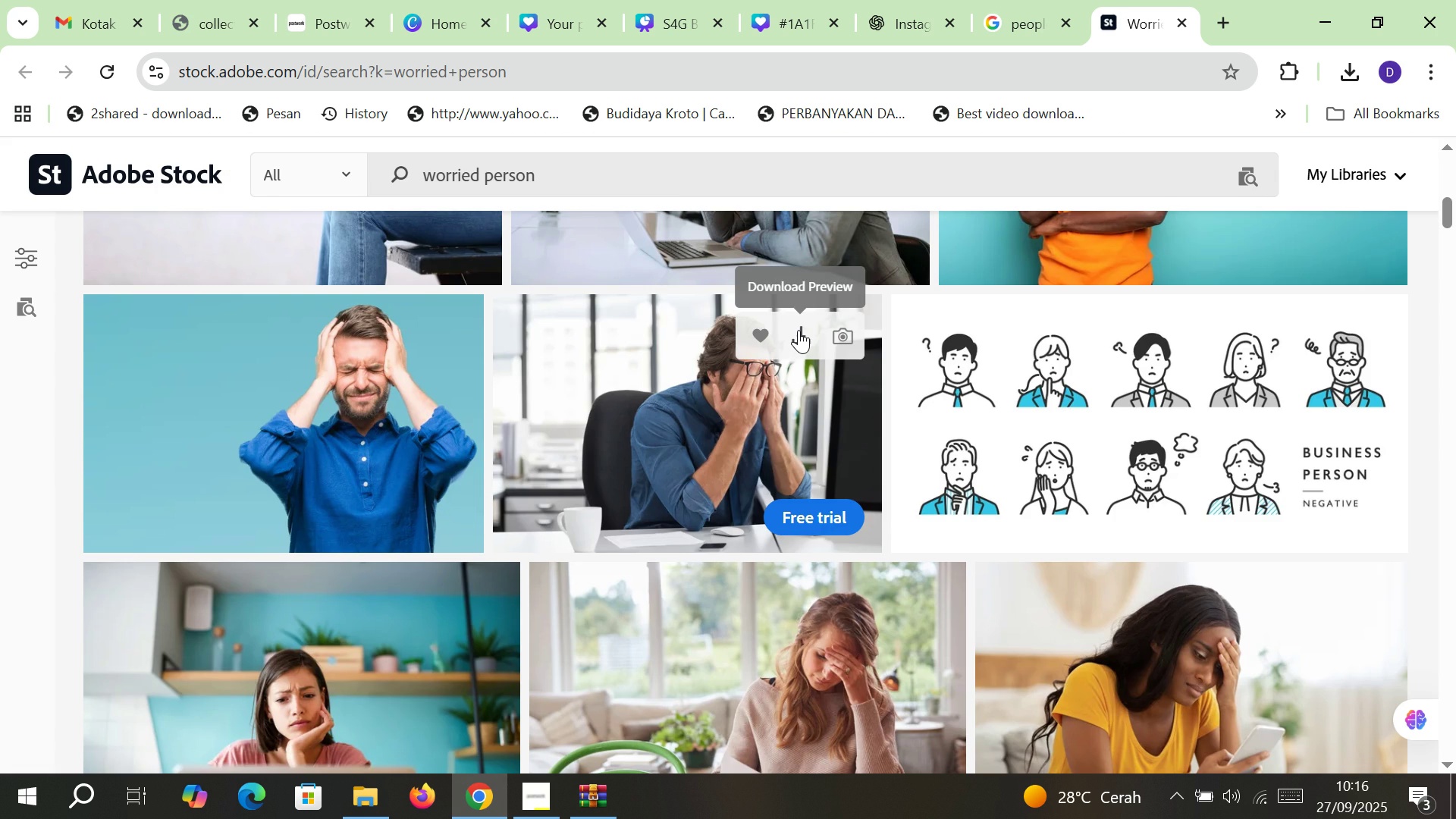 
left_click([806, 519])
 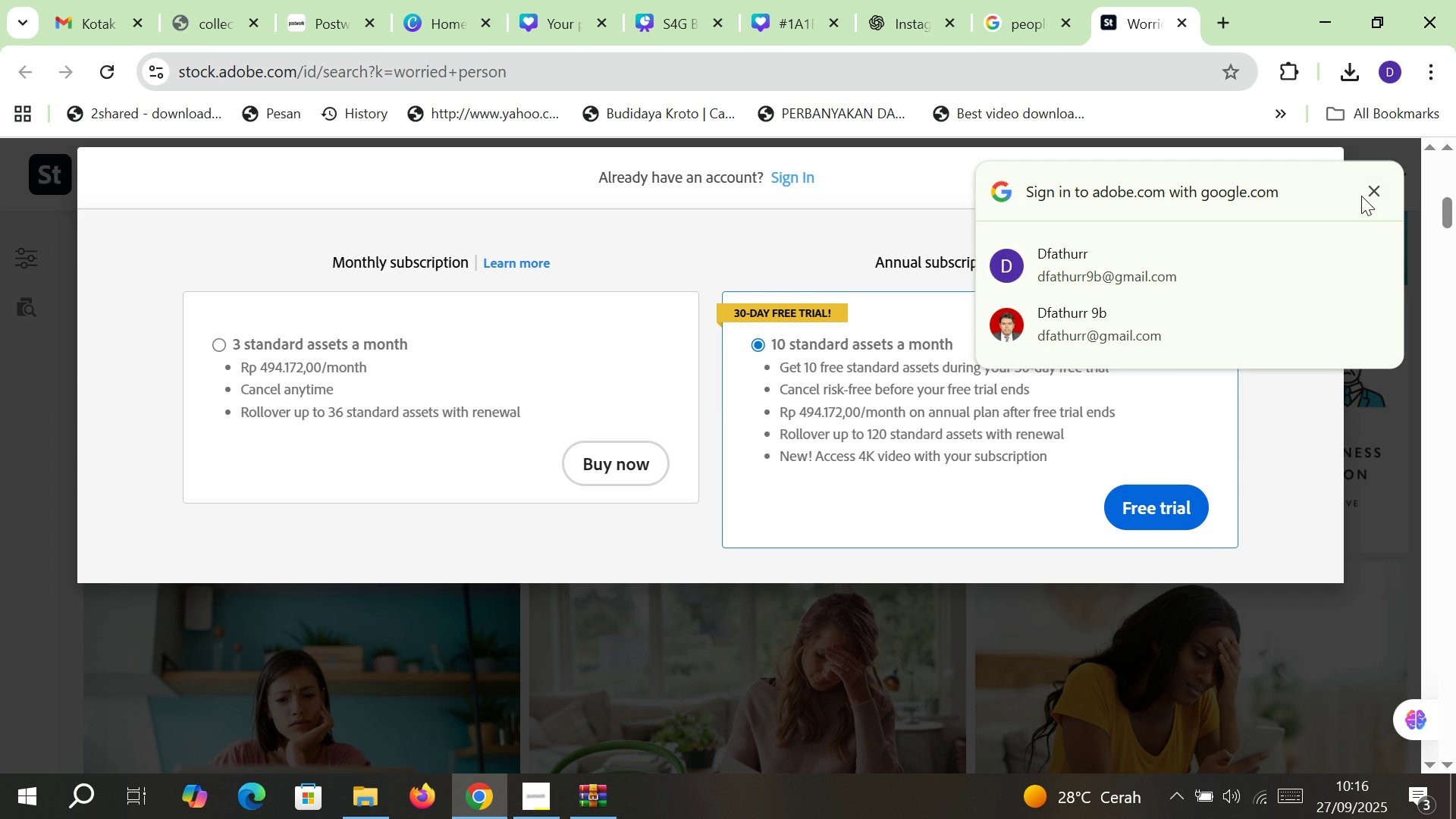 
left_click([1370, 195])
 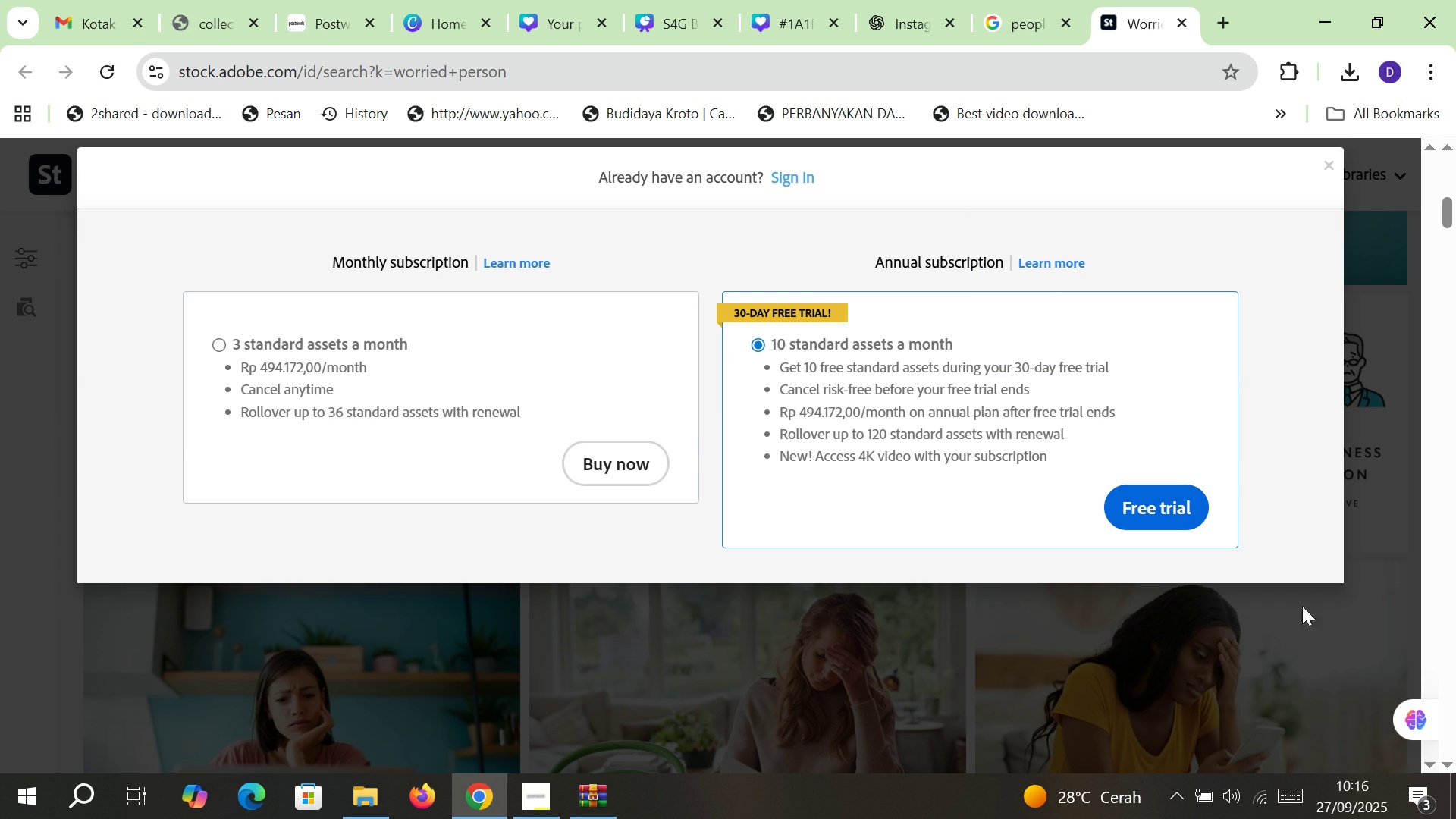 
left_click([1303, 637])
 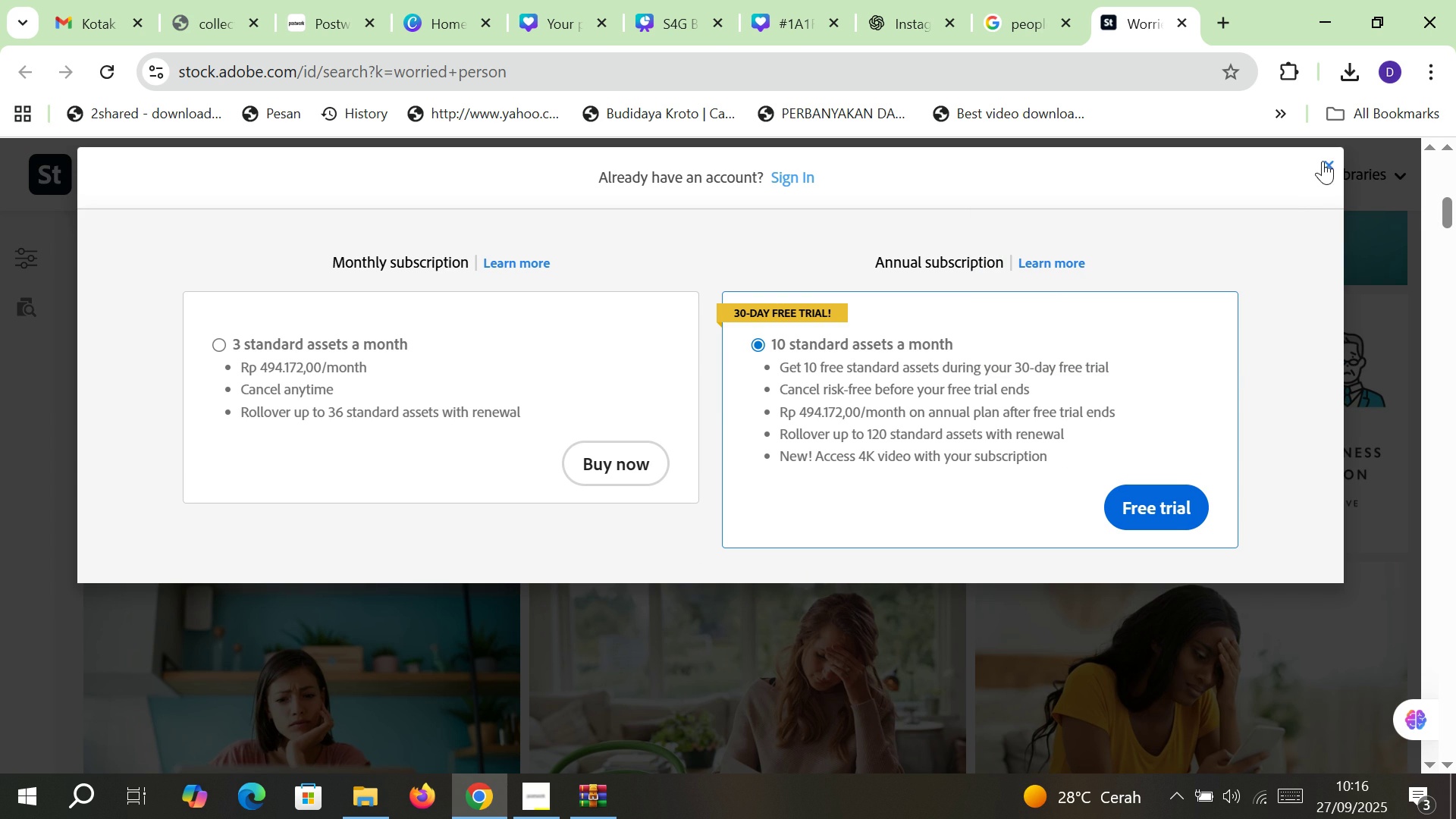 
left_click([1325, 161])
 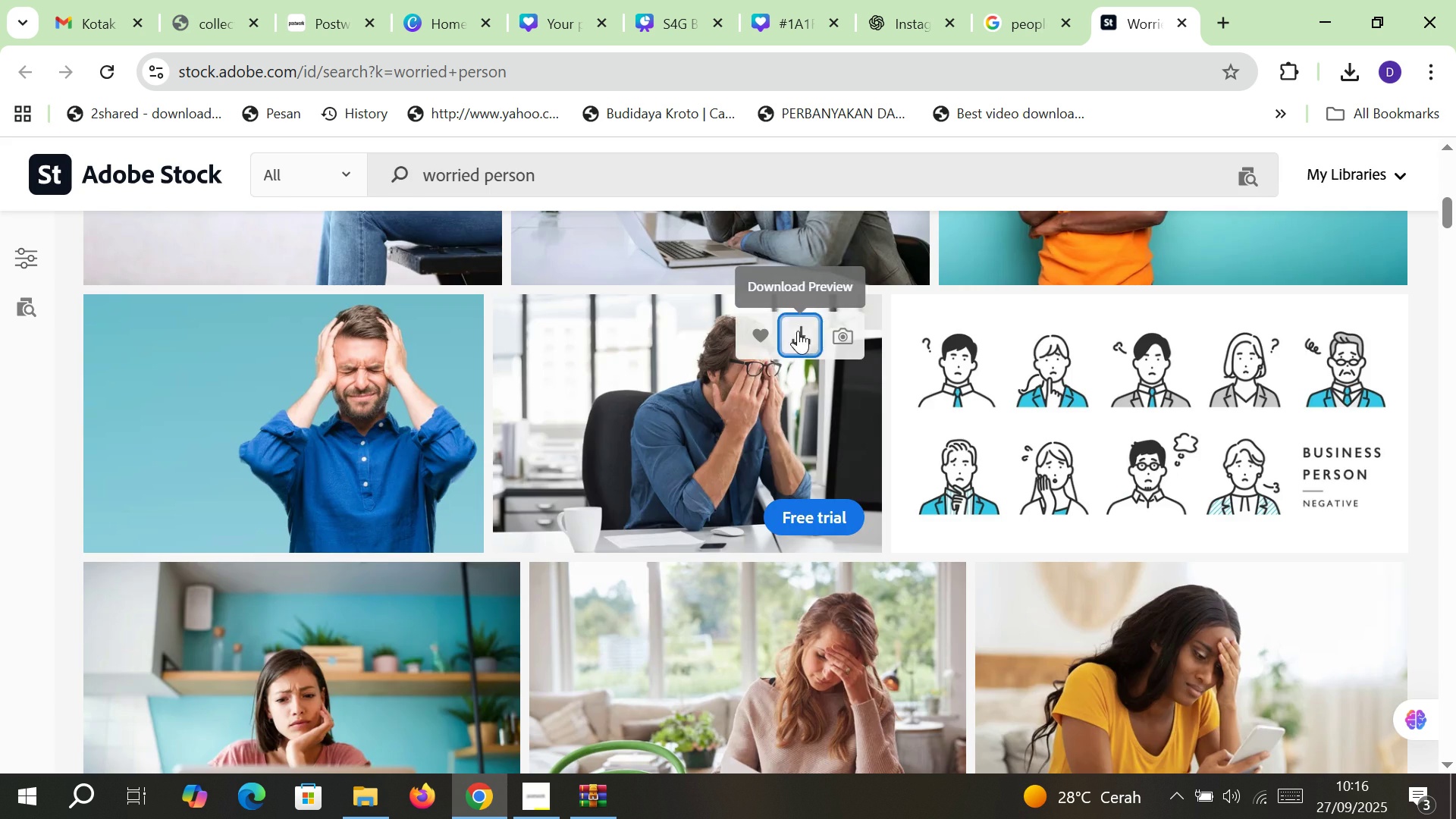 
left_click([798, 331])
 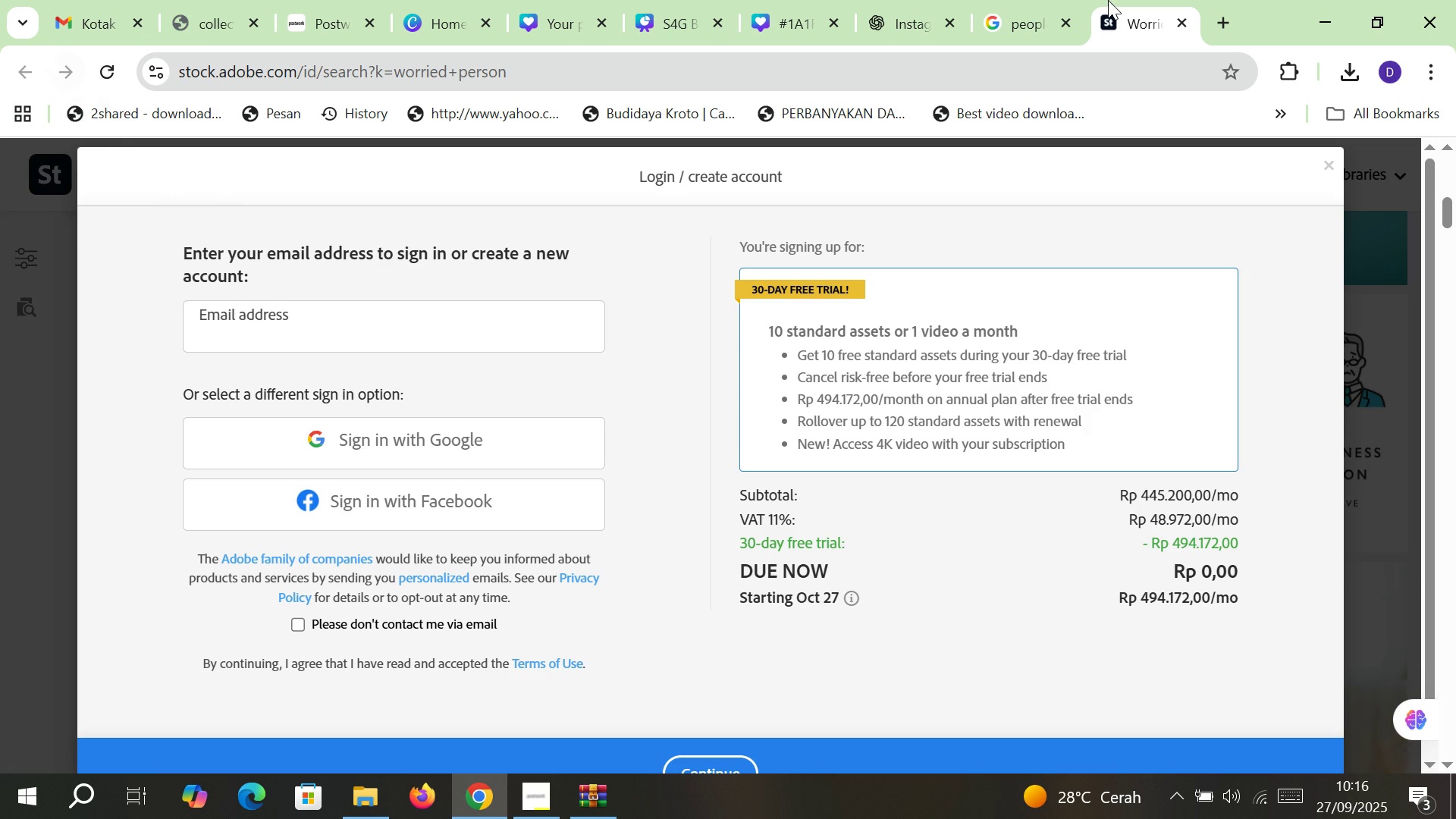 
left_click([1178, 28])
 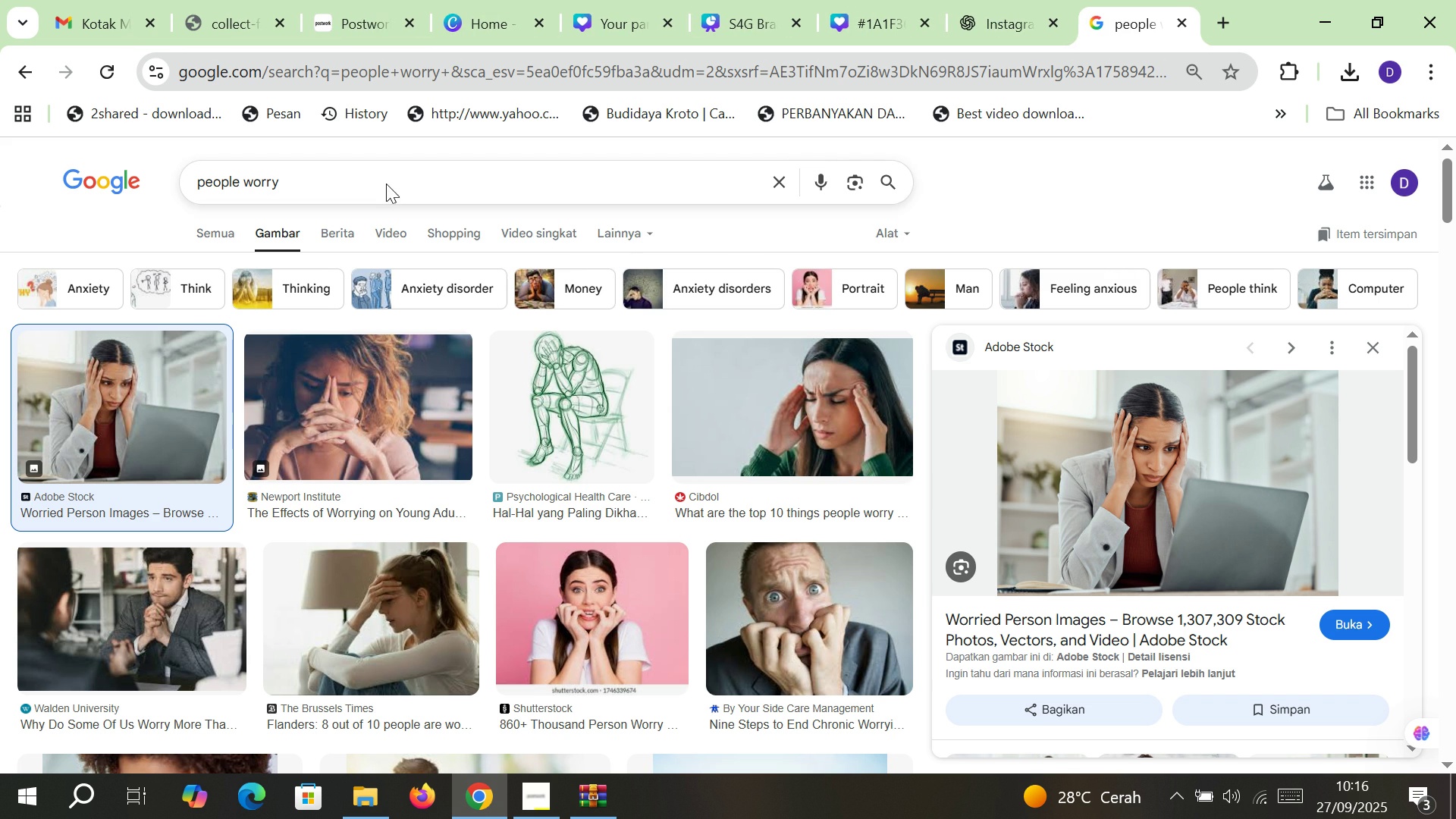 
left_click([386, 184])
 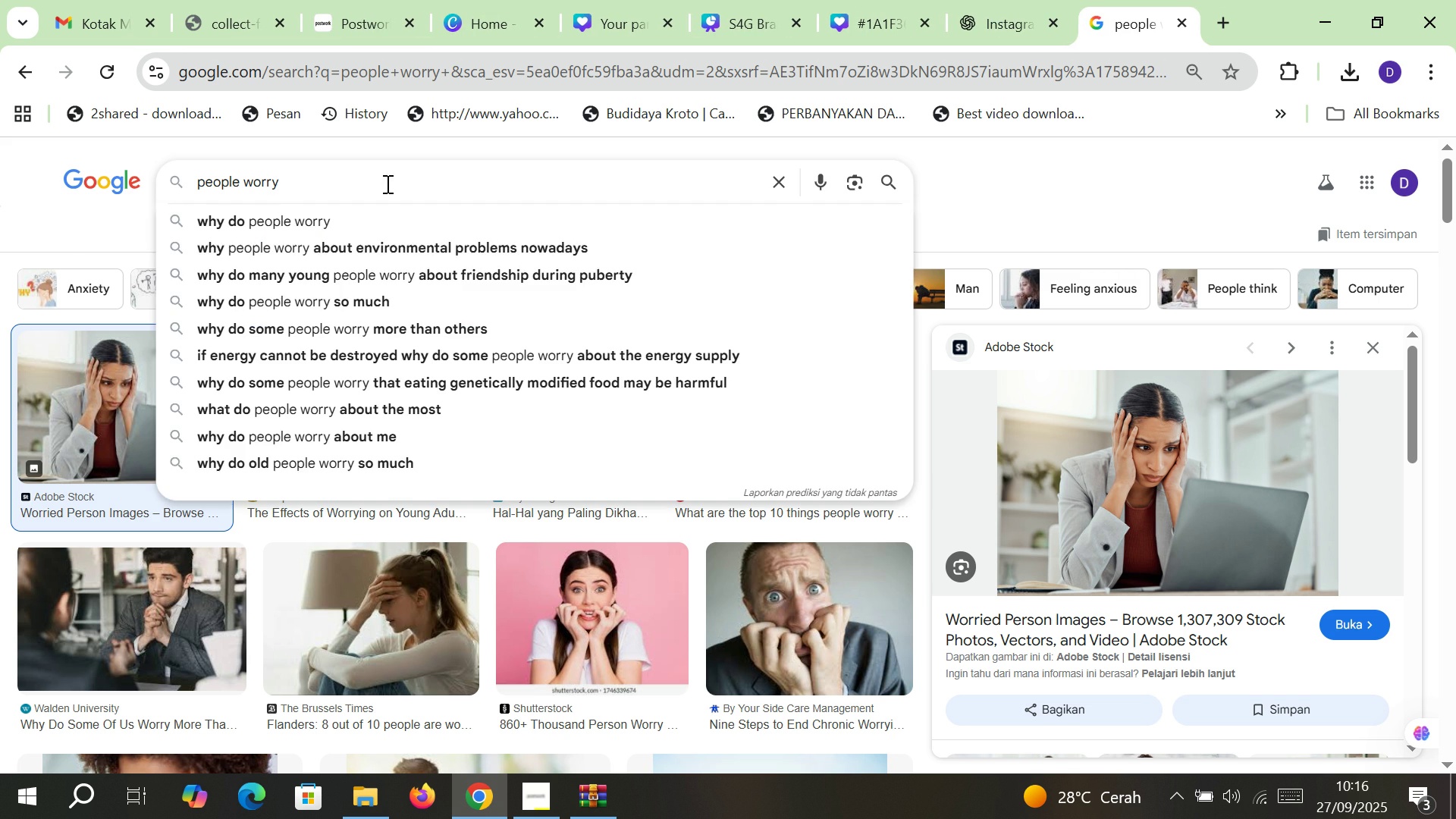 
type( jpg free)
 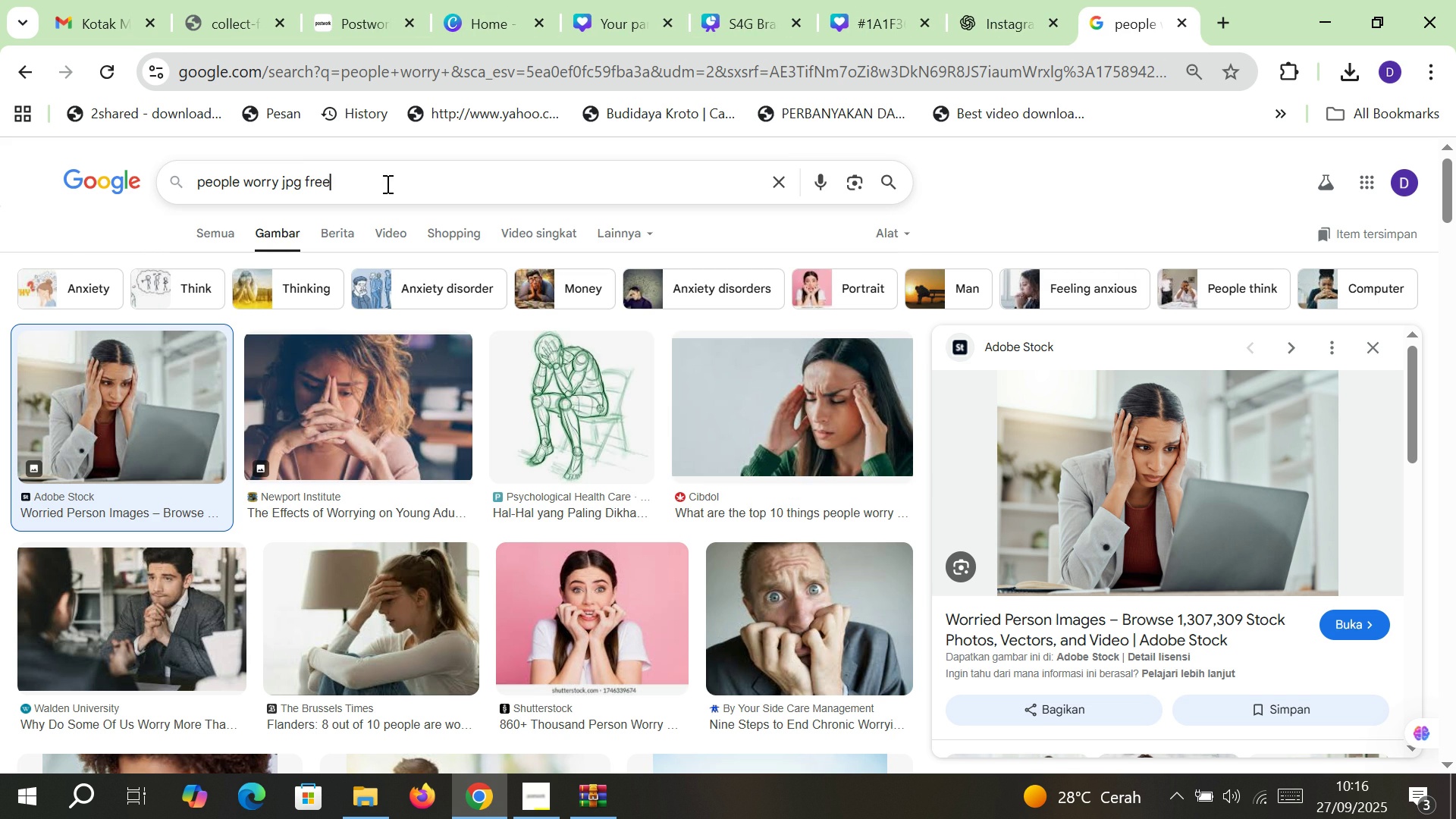 
key(Enter)
 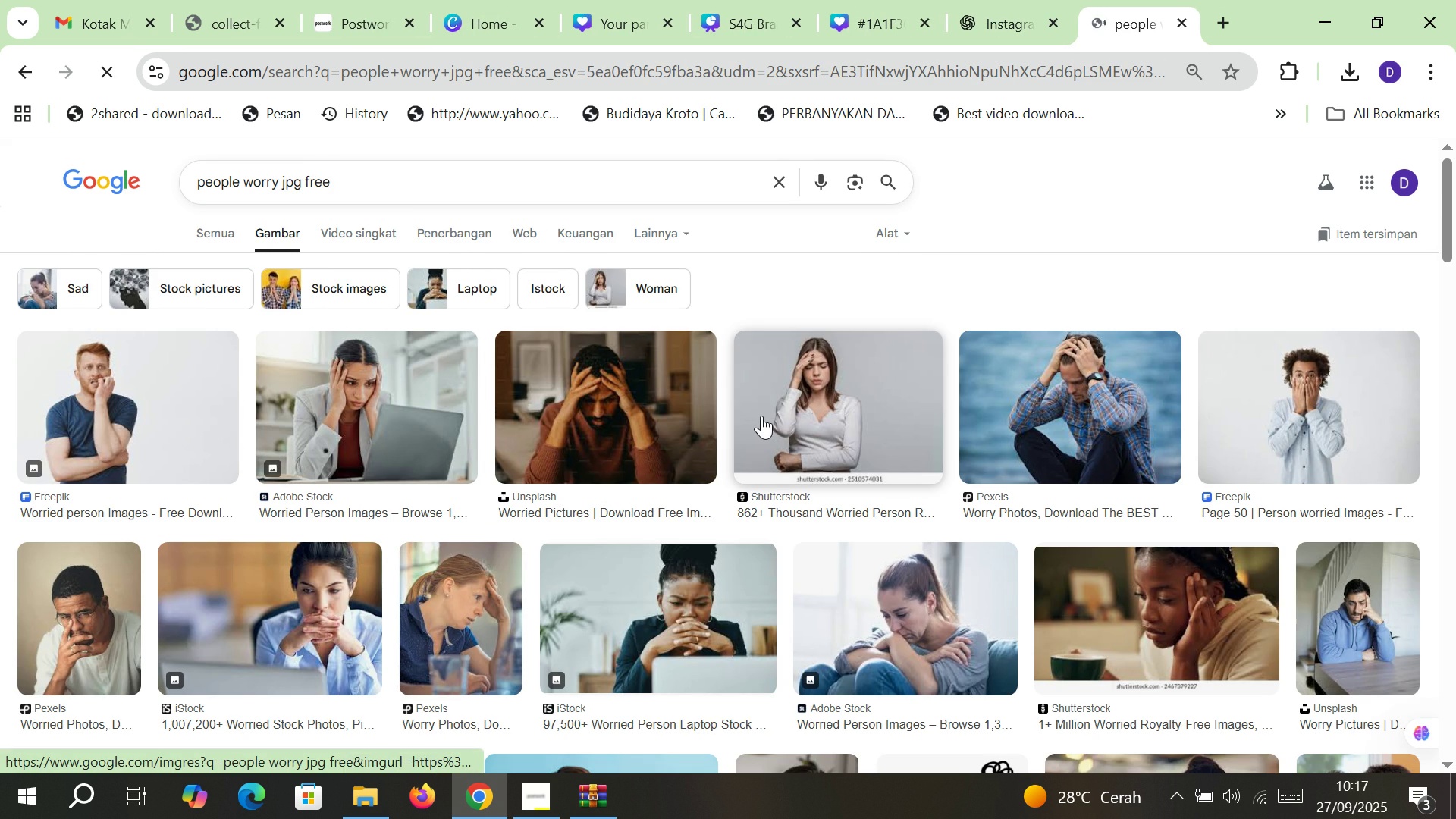 
wait(7.02)
 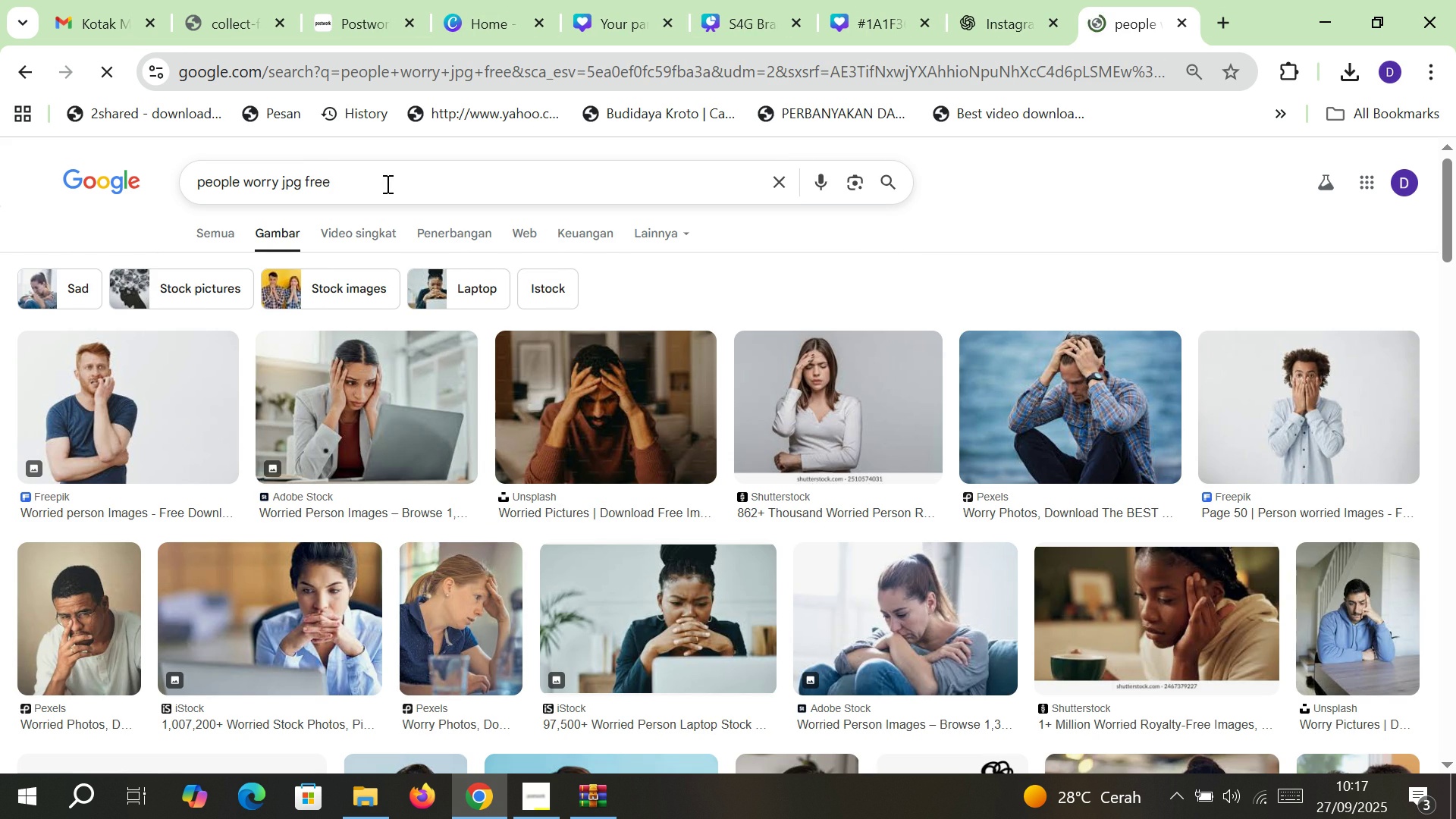 
scroll: coordinate [584, 518], scroll_direction: down, amount: 8.0
 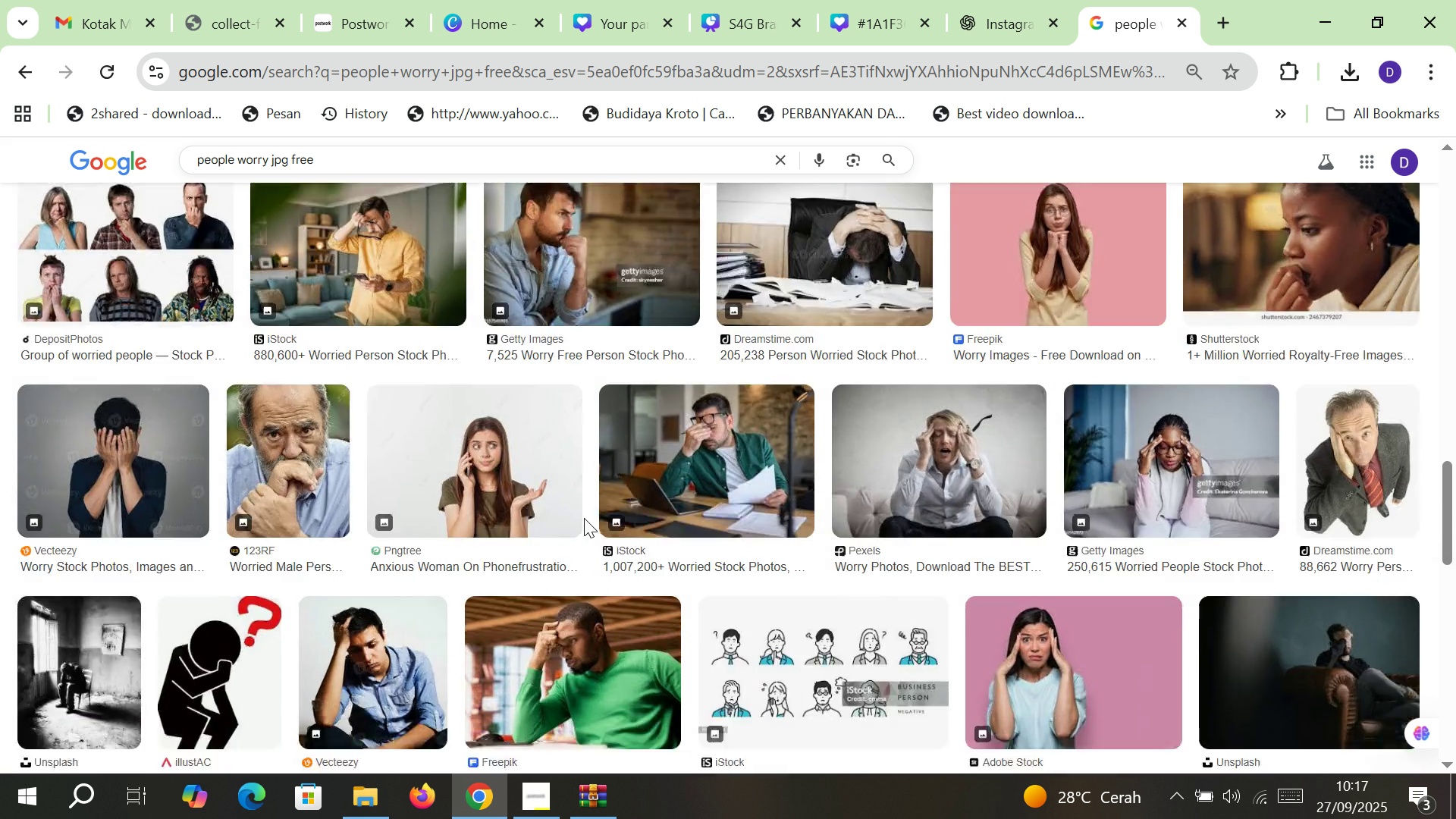 
scroll: coordinate [584, 518], scroll_direction: down, amount: 4.0
 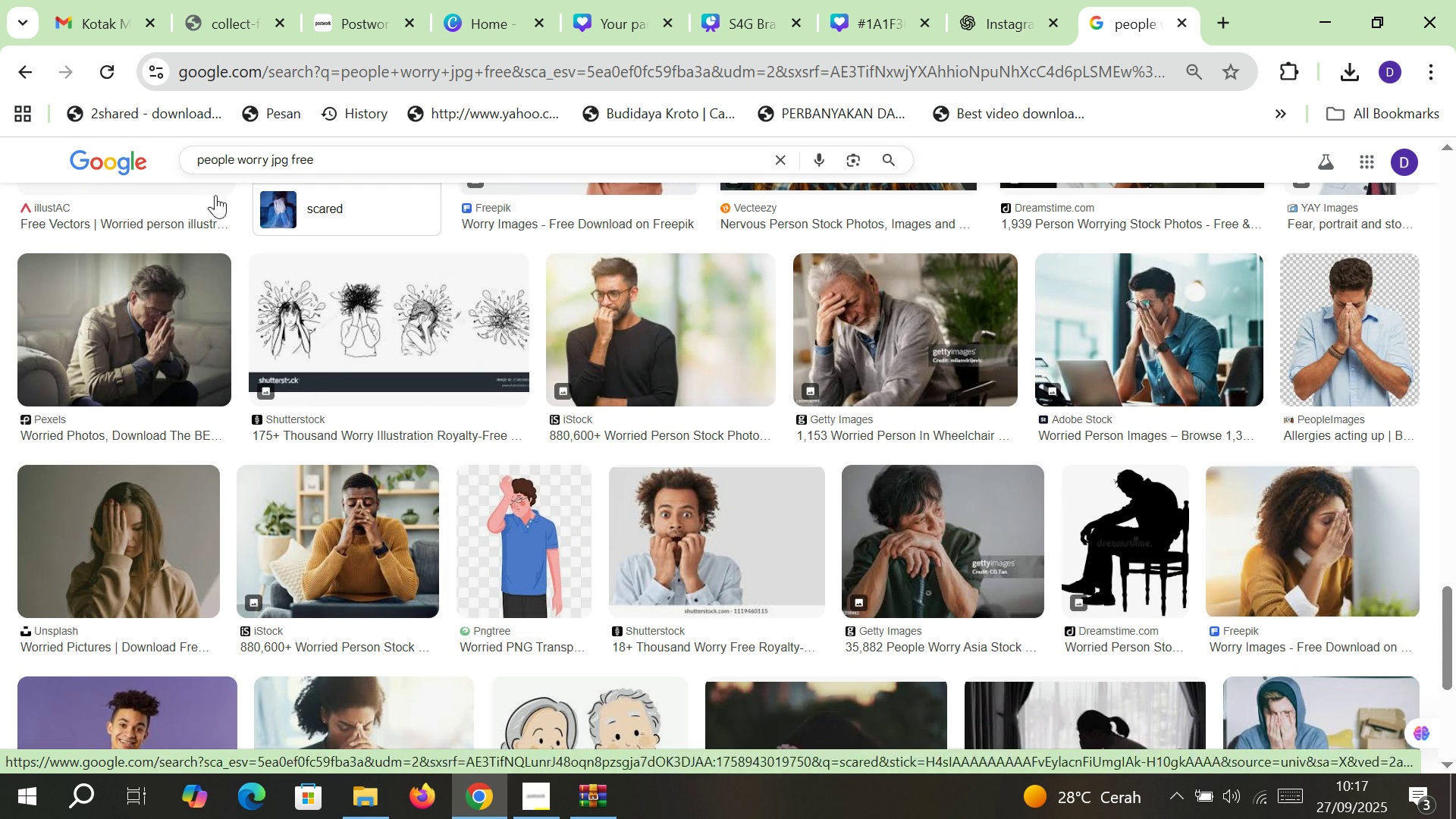 
left_click([269, 154])
 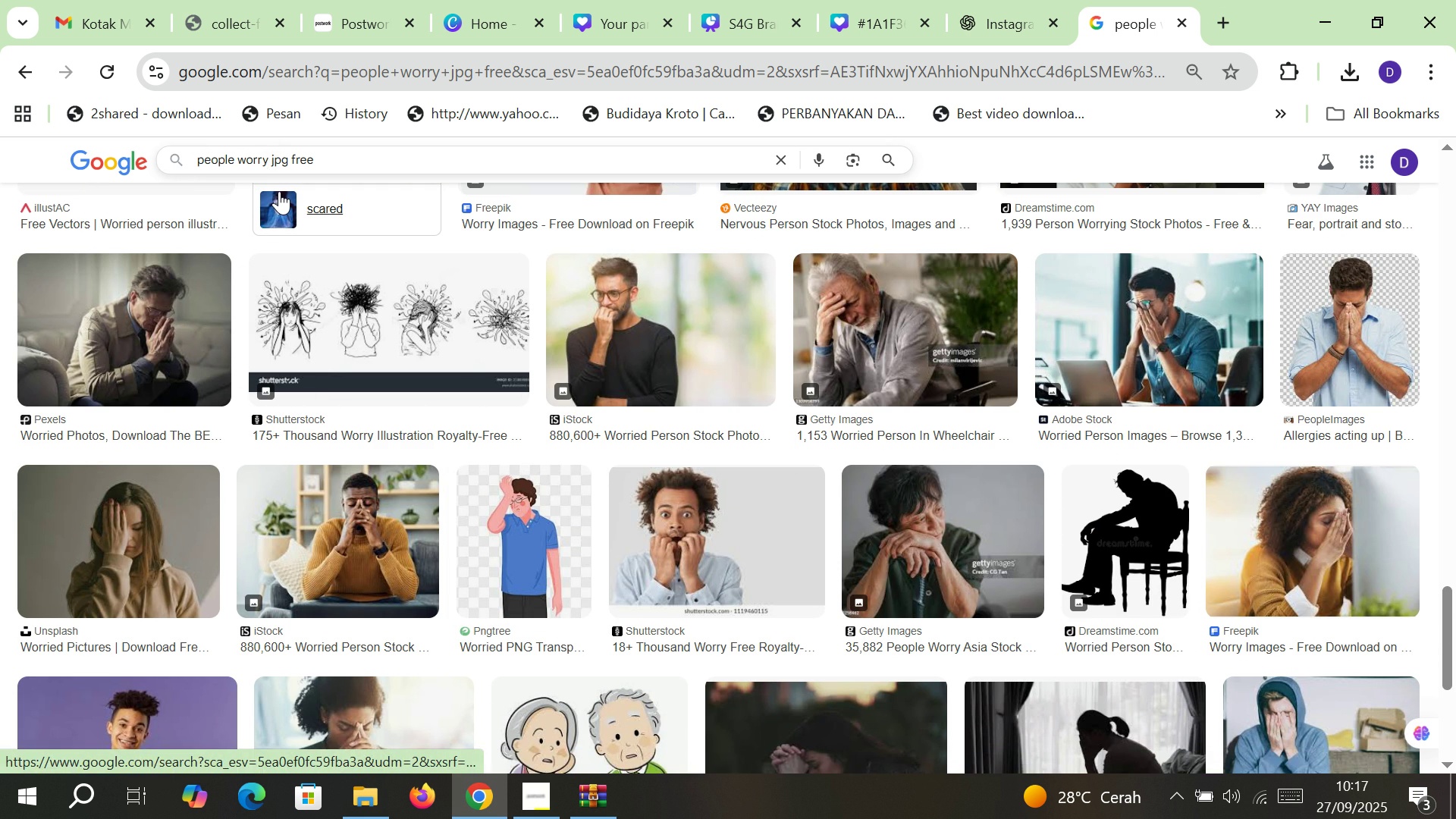 
type( on their client )
 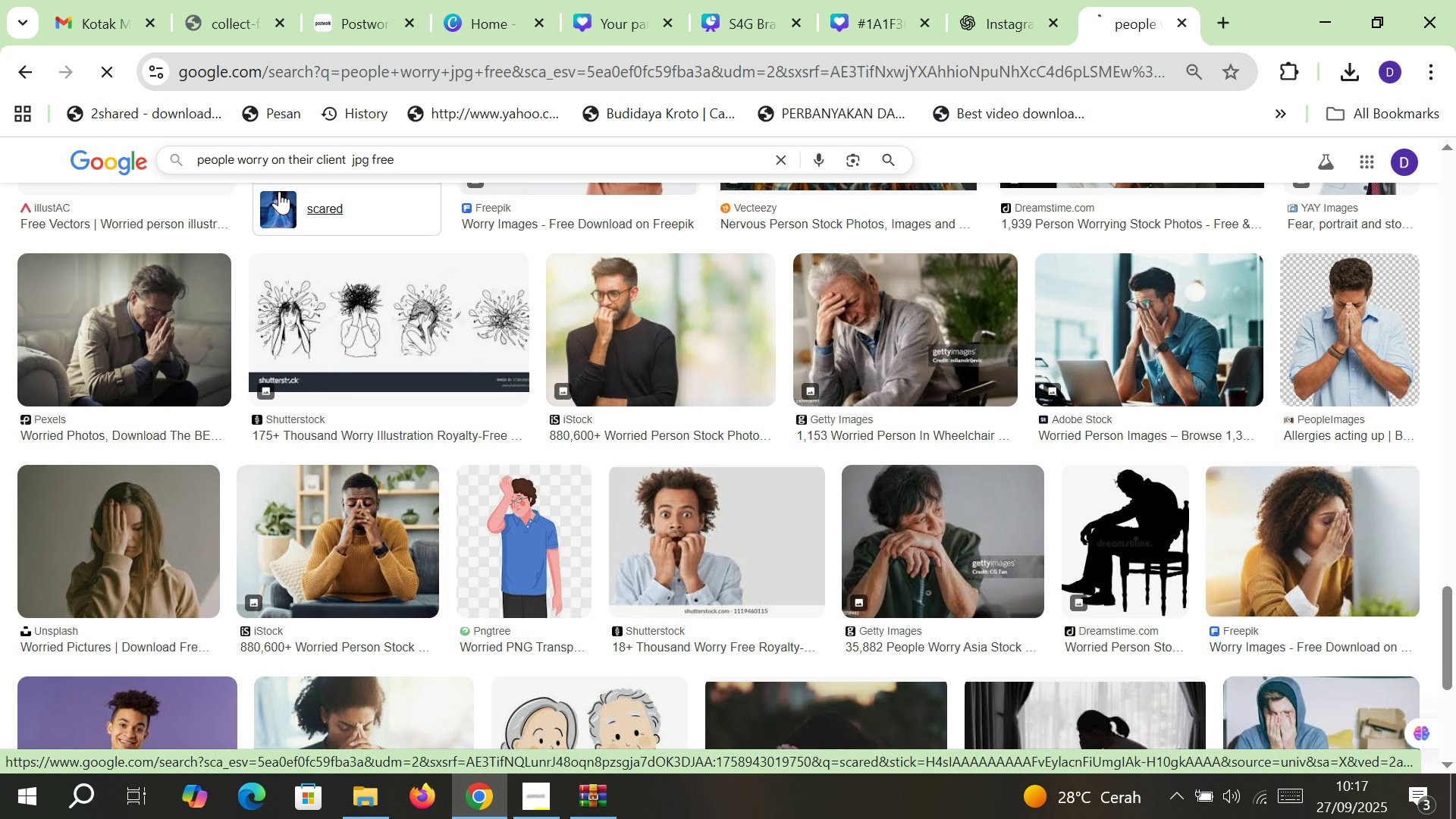 
key(Enter)
 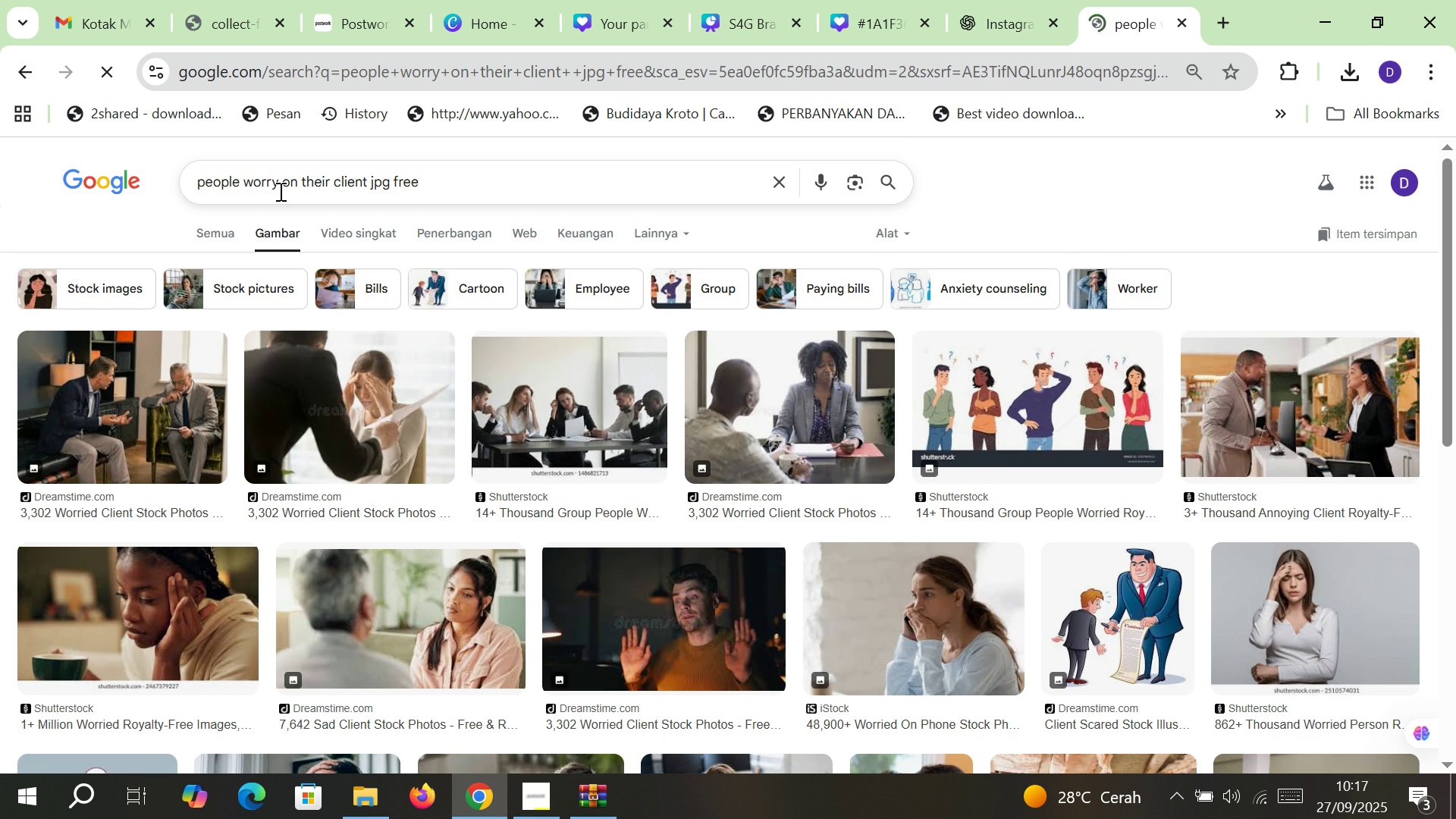 
wait(8.6)
 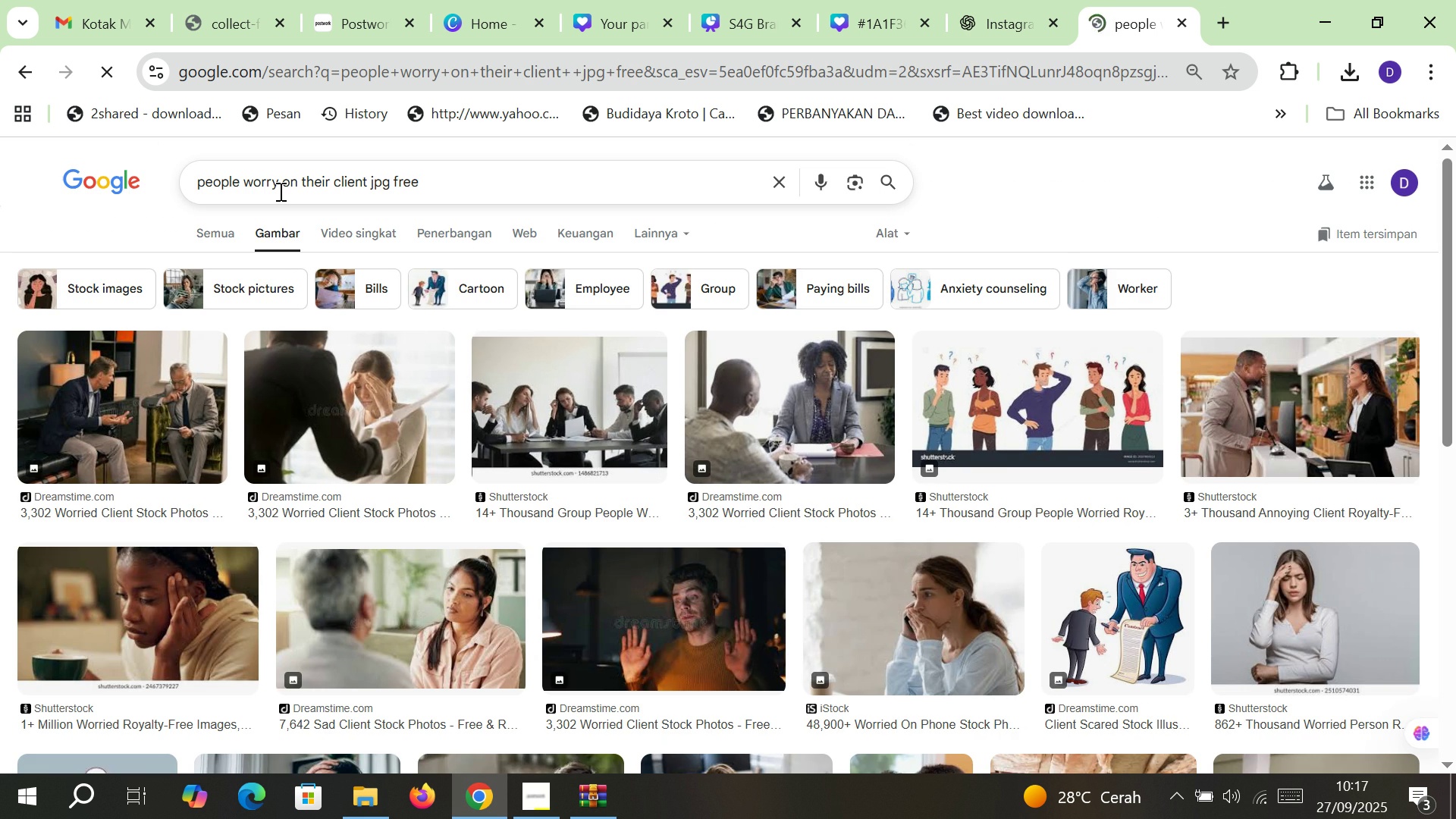 
double_click([348, 177])
 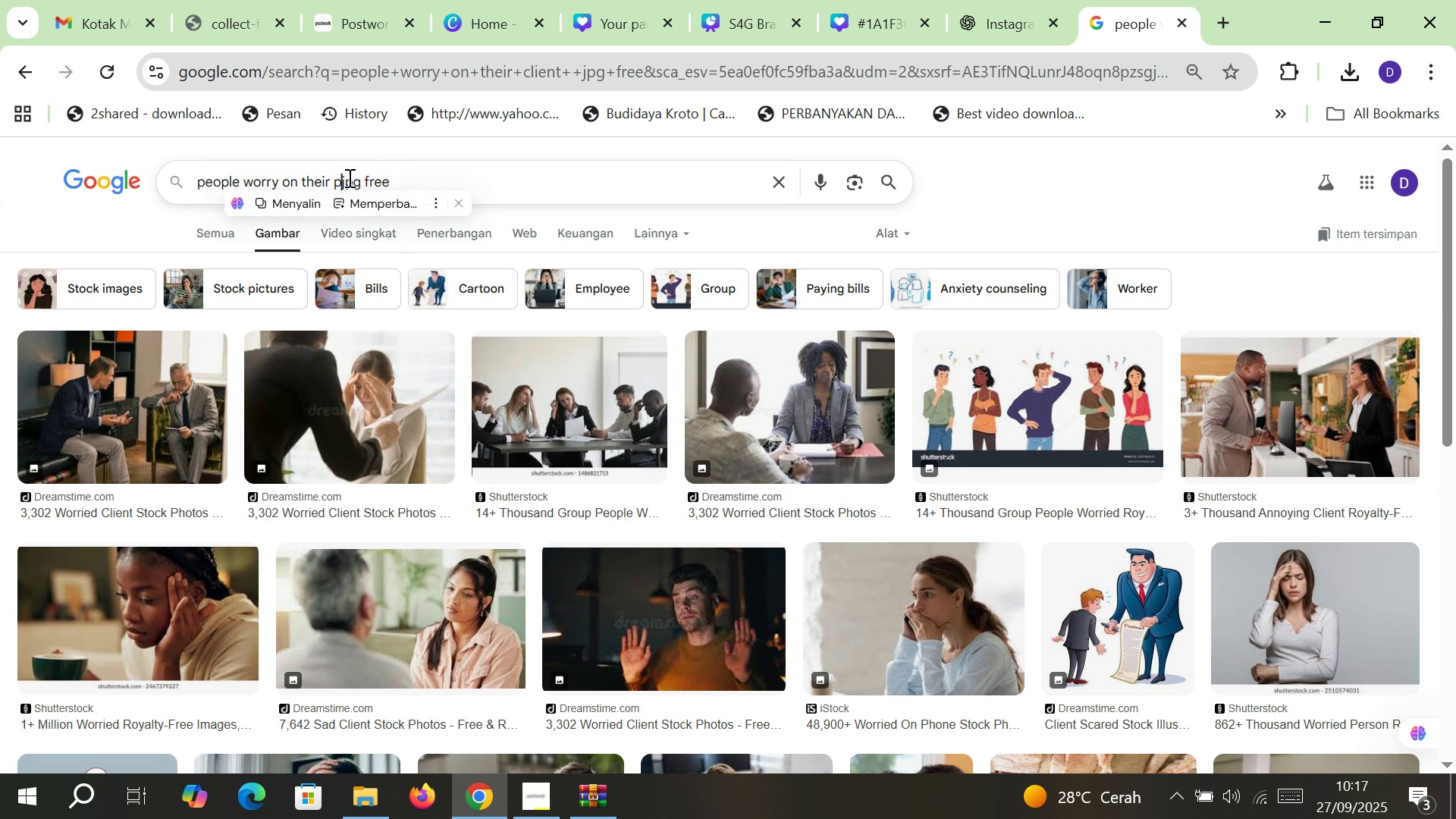 
type(pc )
 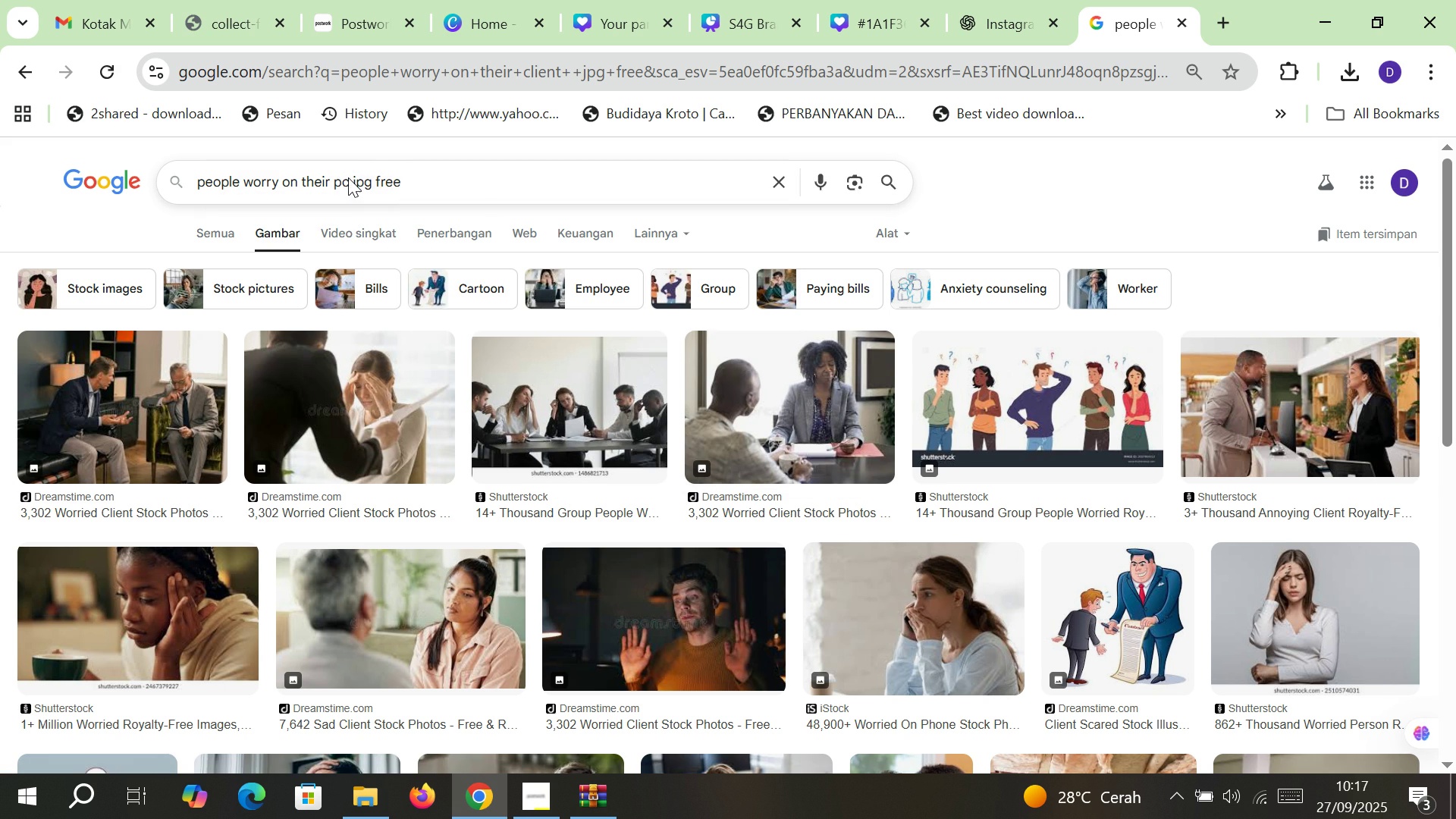 
key(Enter)
 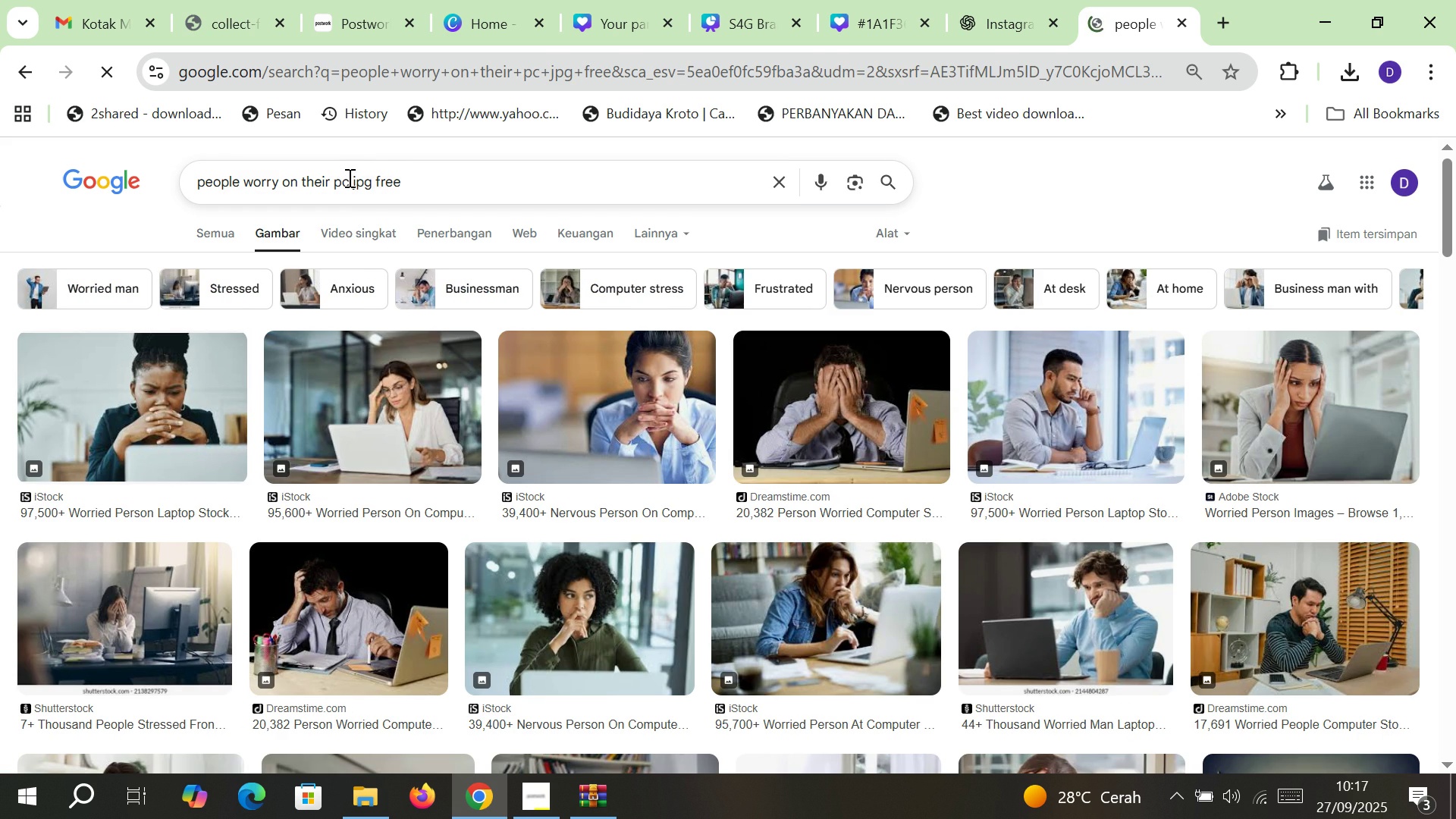 
mouse_move([824, 463])
 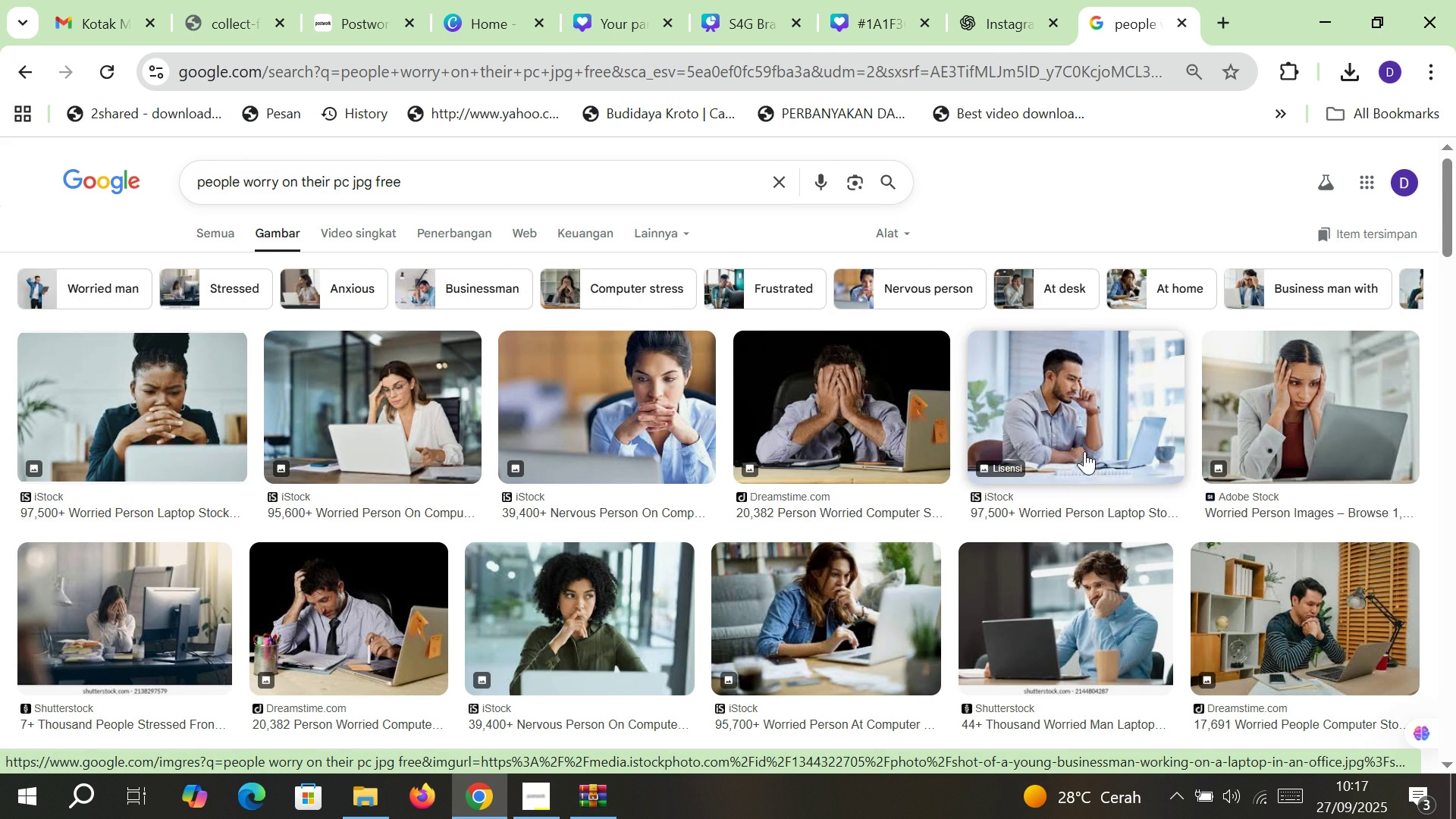 
scroll: coordinate [1109, 344], scroll_direction: down, amount: 2.0
 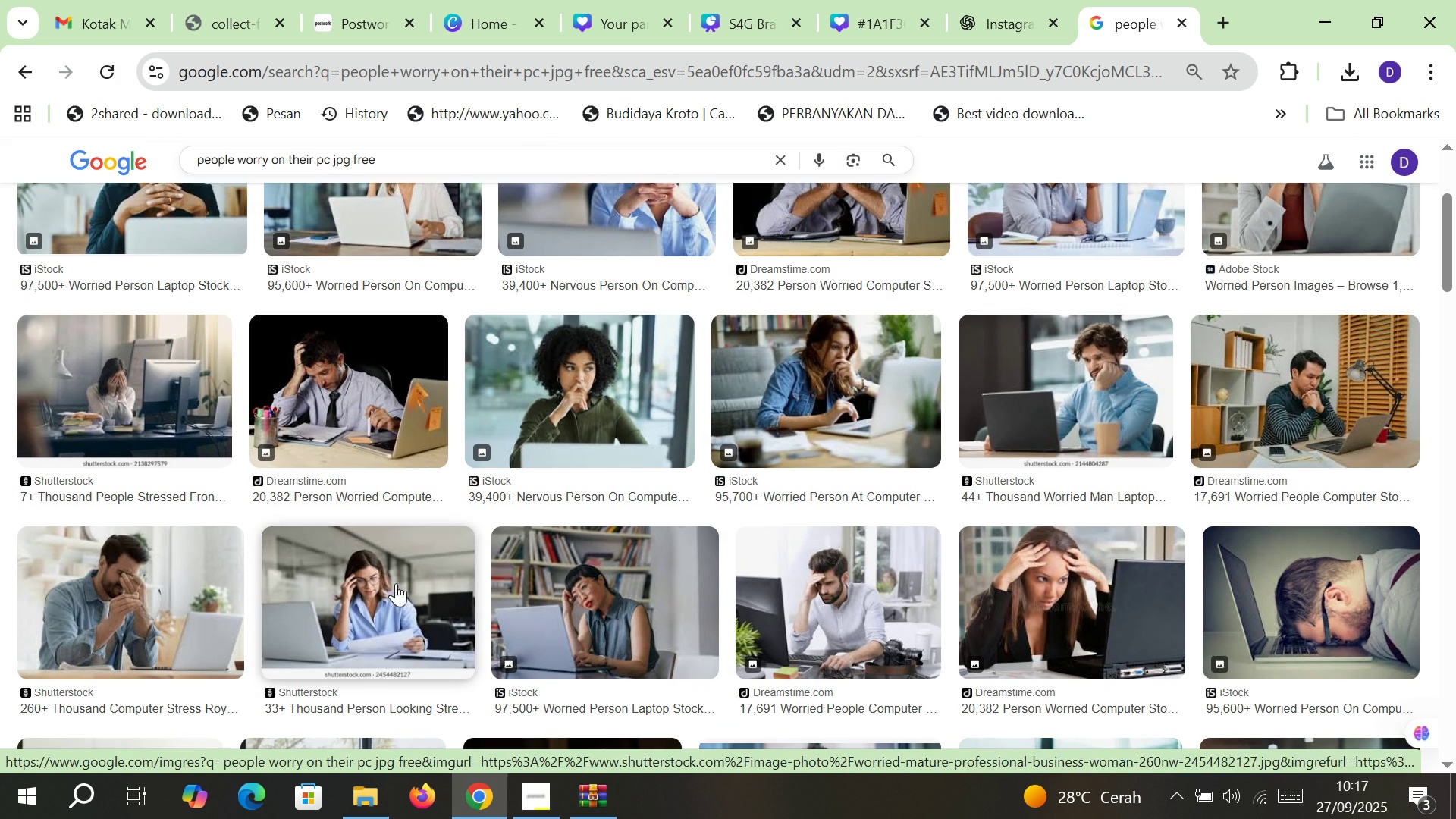 
left_click([193, 616])
 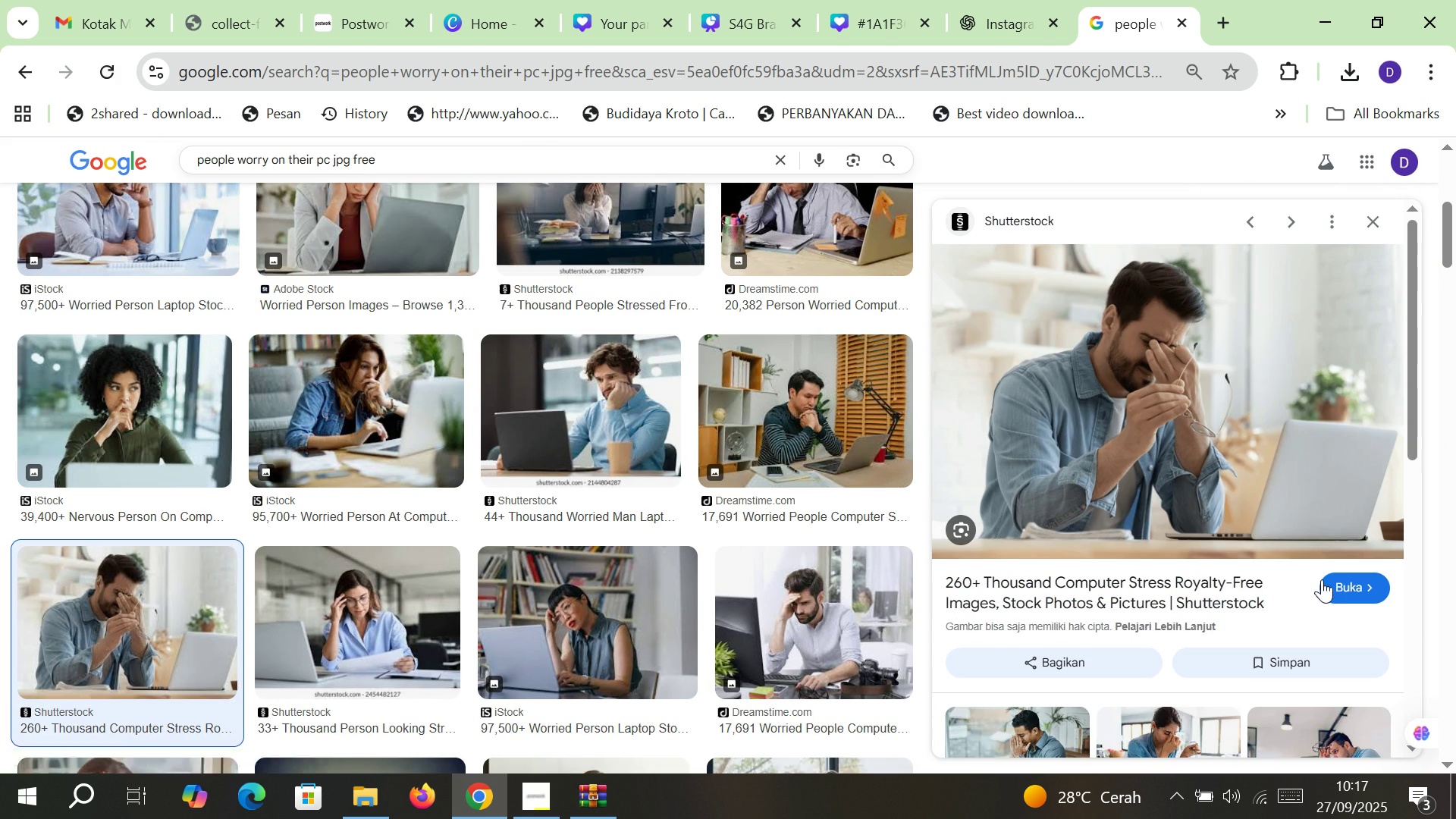 
left_click([1335, 589])
 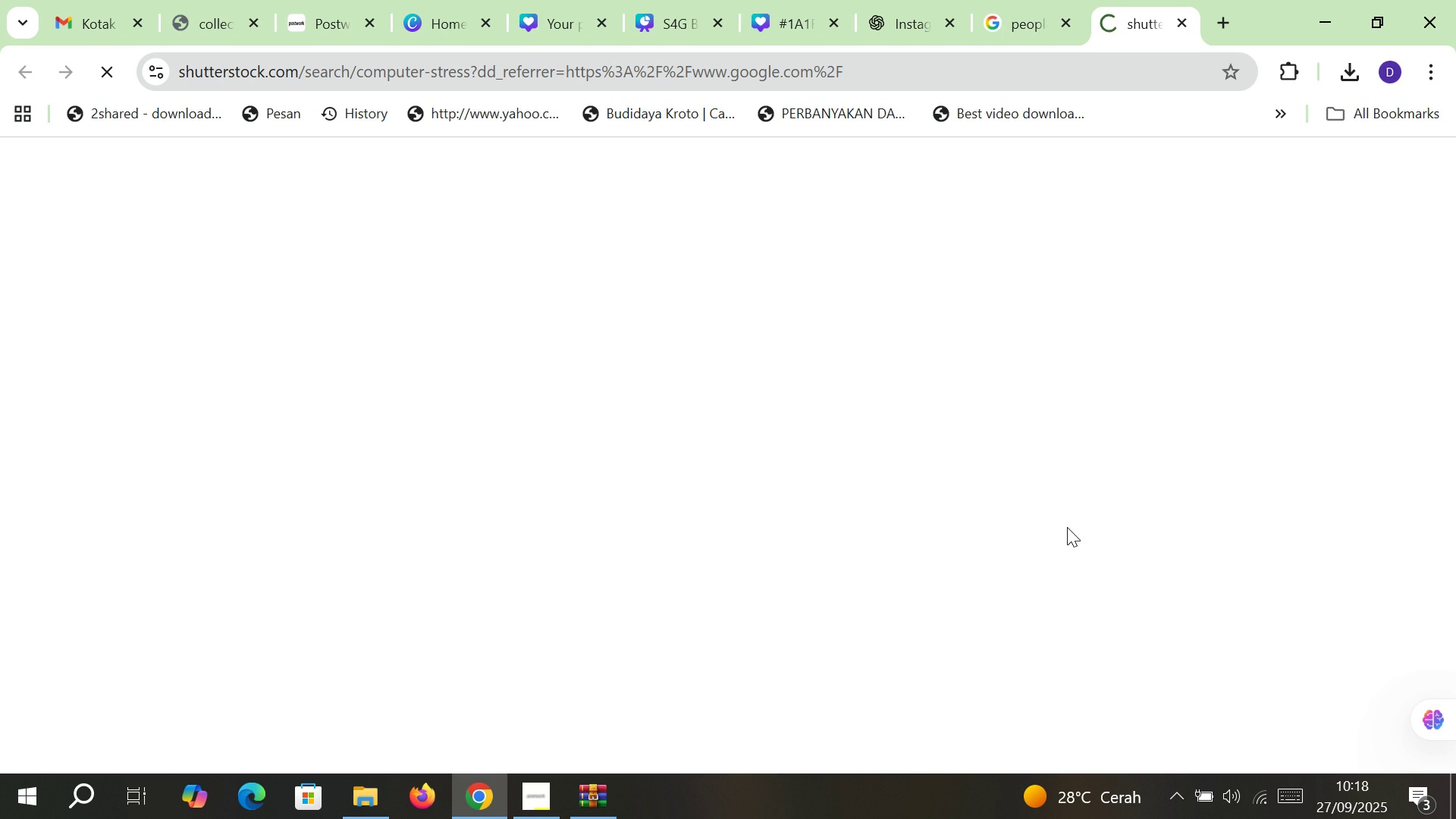 
wait(12.96)
 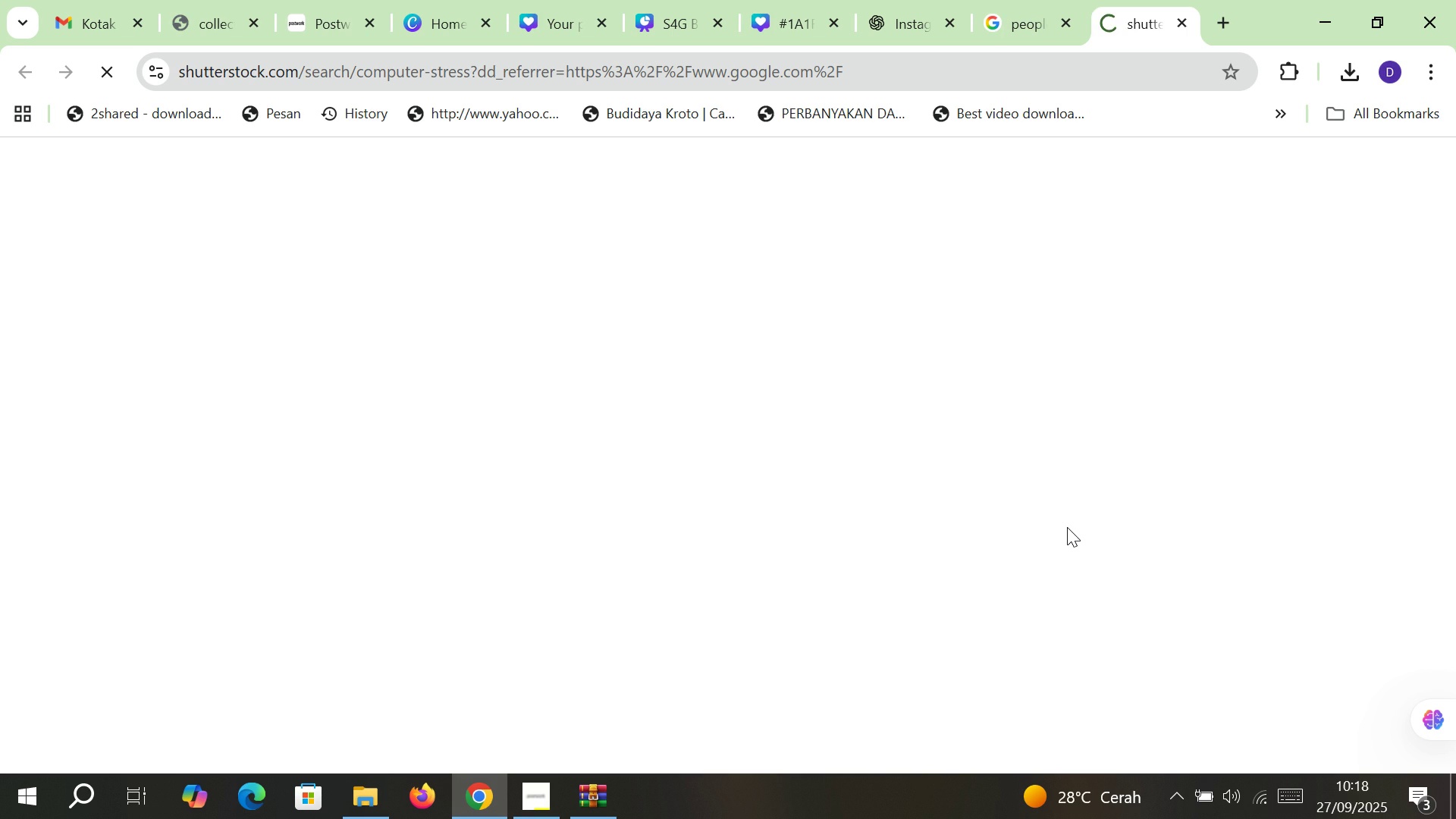 
scroll: coordinate [741, 620], scroll_direction: down, amount: 7.0
 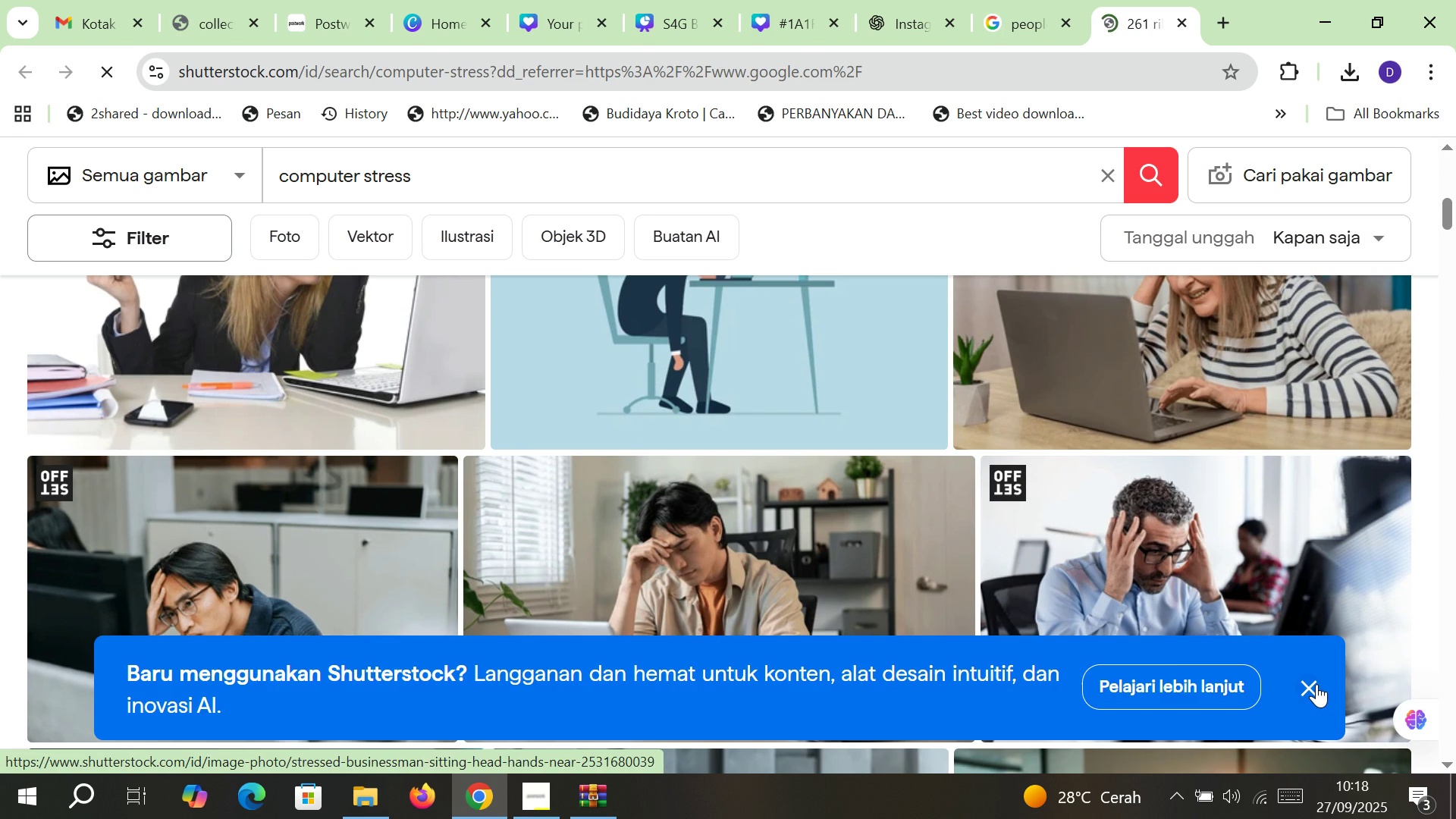 
left_click([1316, 684])
 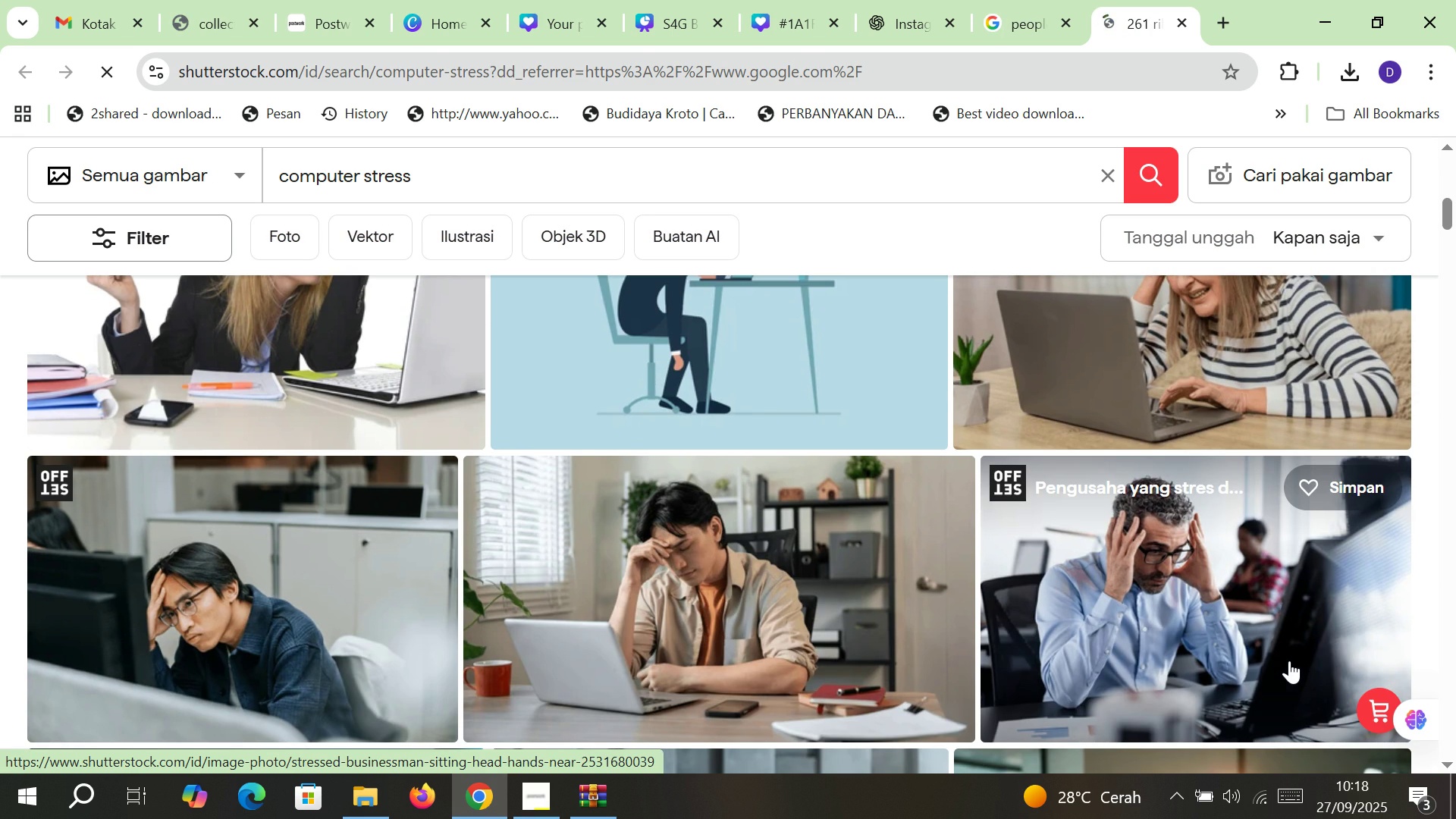 
scroll: coordinate [1089, 648], scroll_direction: down, amount: 2.0
 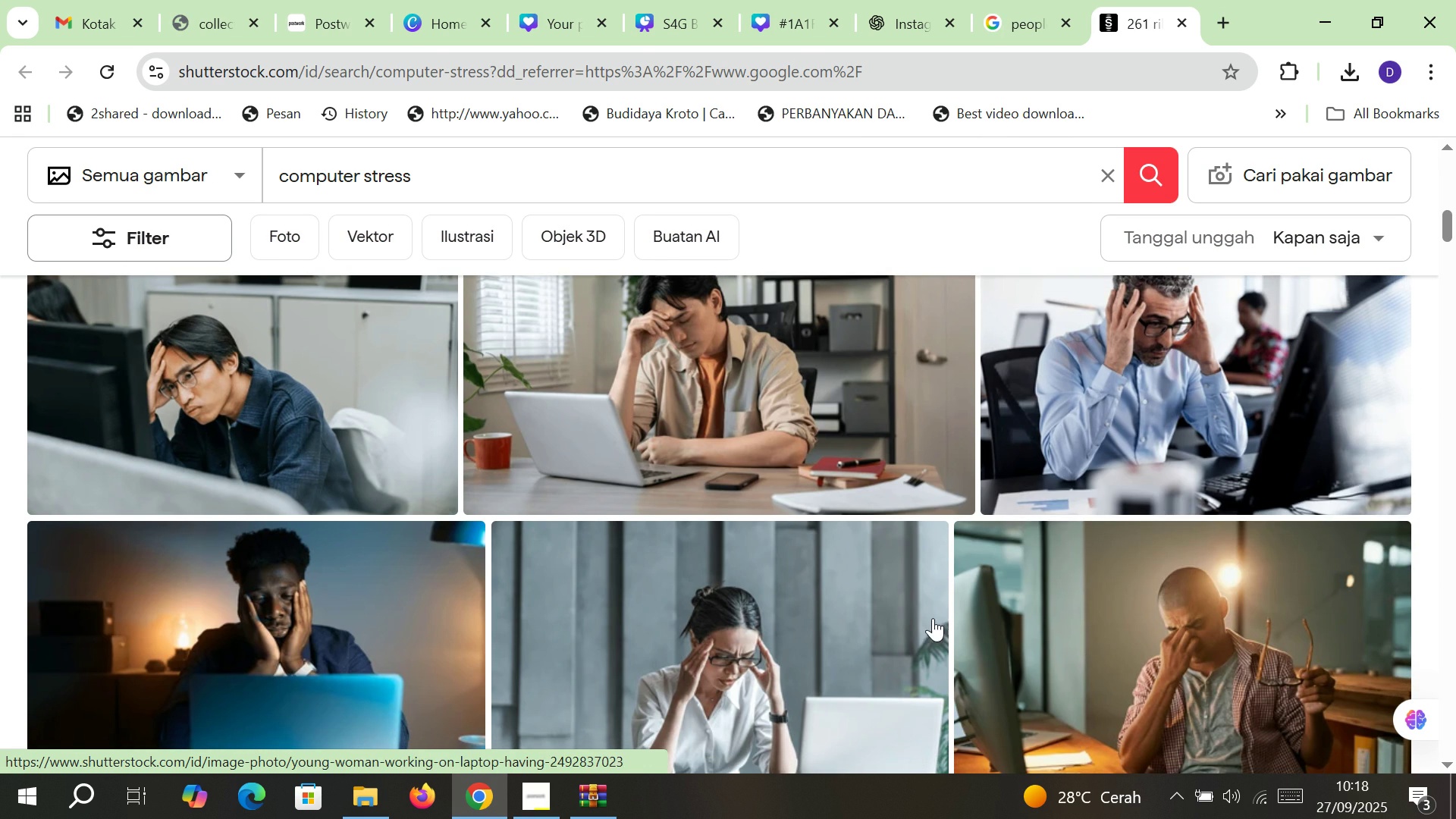 
scroll: coordinate [1146, 417], scroll_direction: up, amount: 1.0
 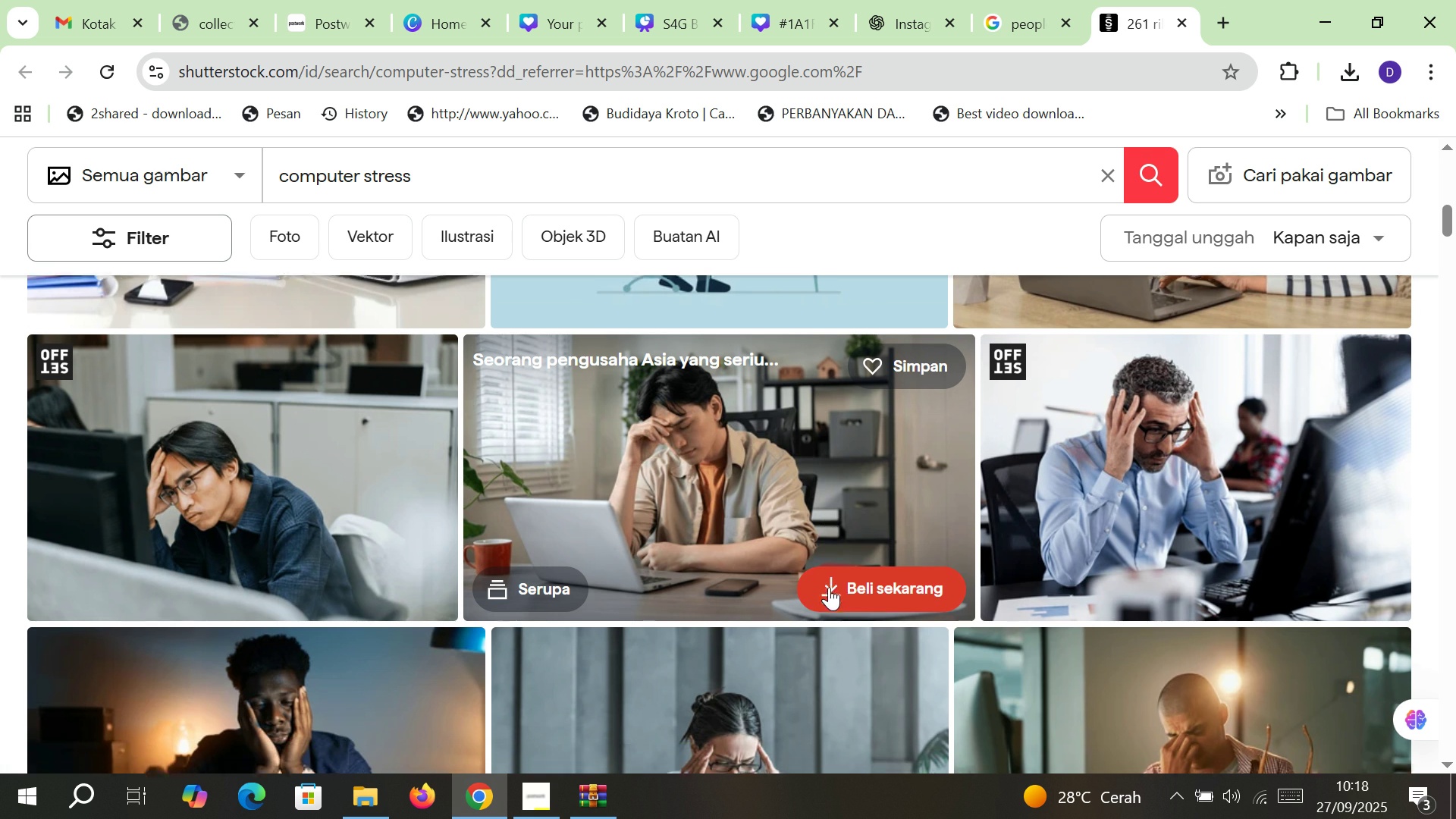 
scroll: coordinate [657, 643], scroll_direction: down, amount: 2.0
 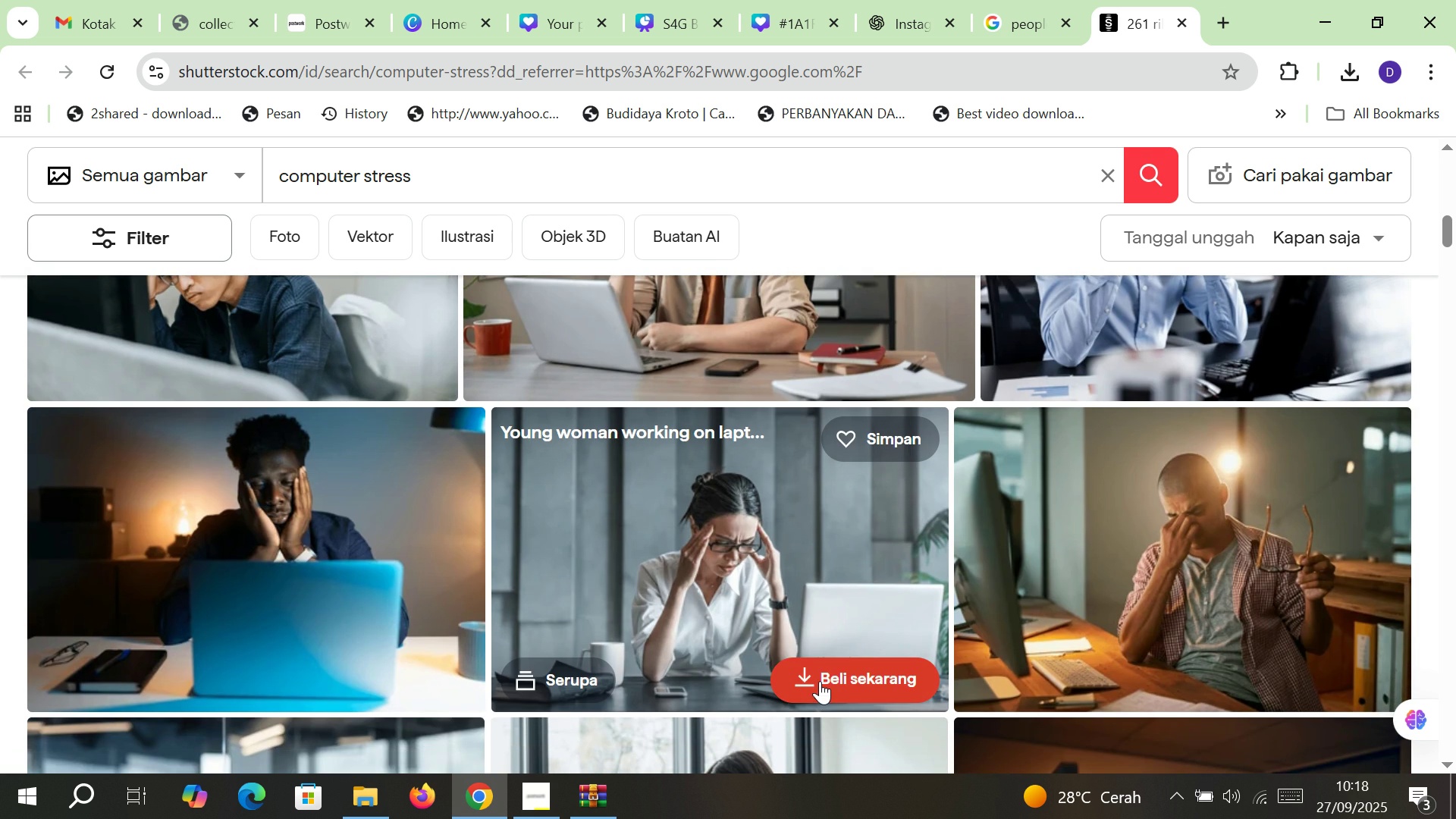 
left_click([820, 681])
 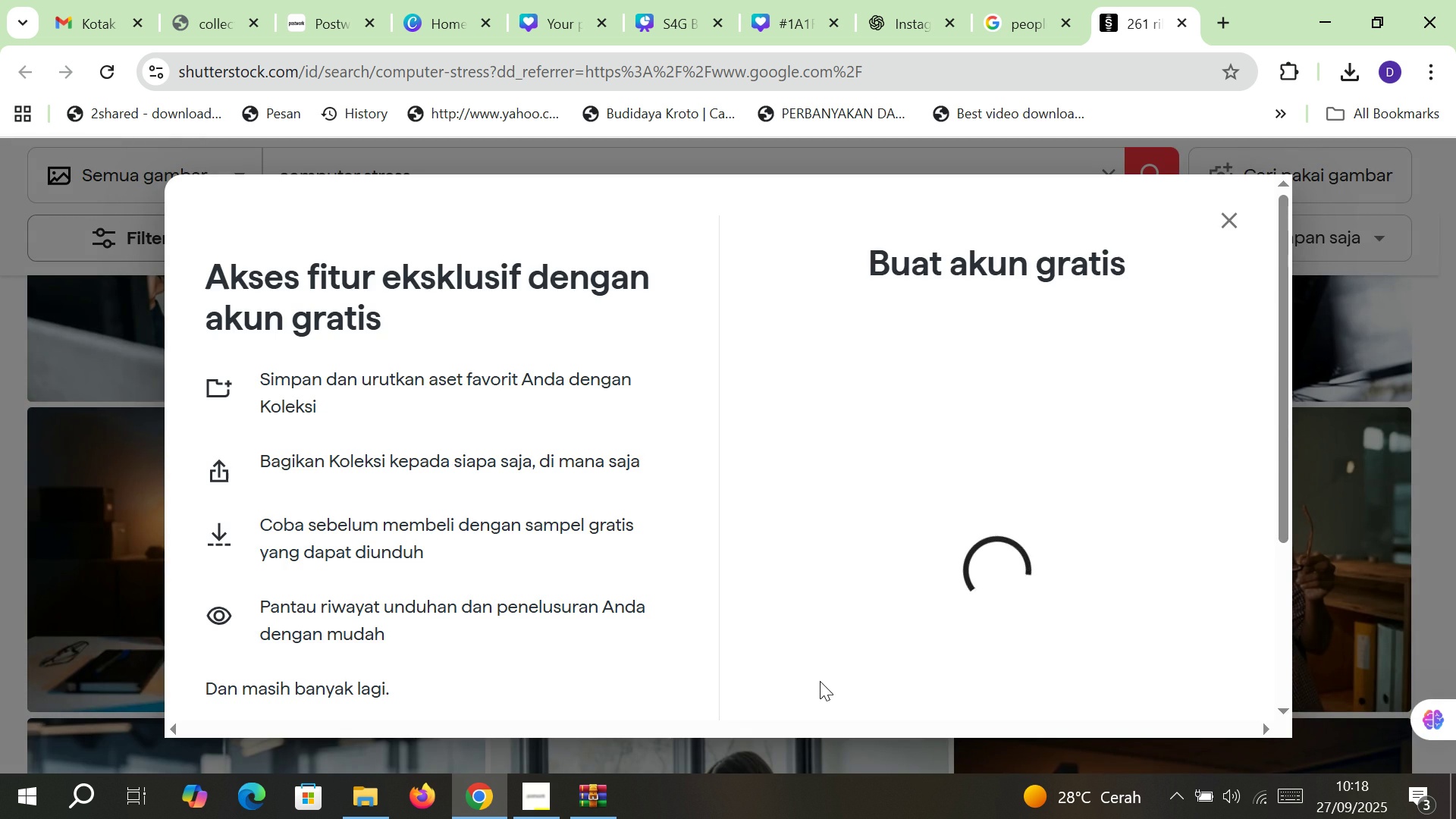 
scroll: coordinate [936, 490], scroll_direction: down, amount: 2.0
 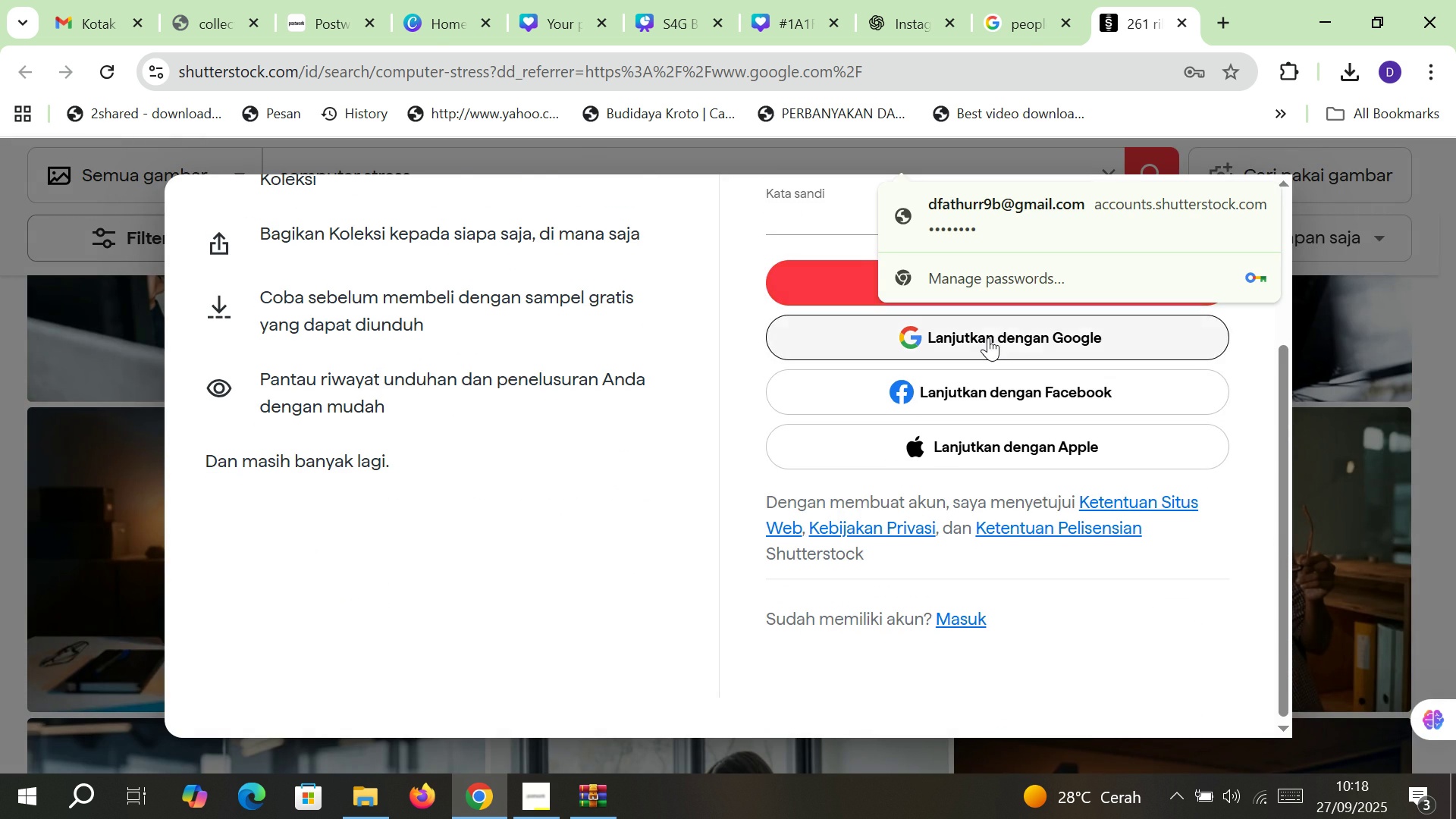 
left_click([988, 337])
 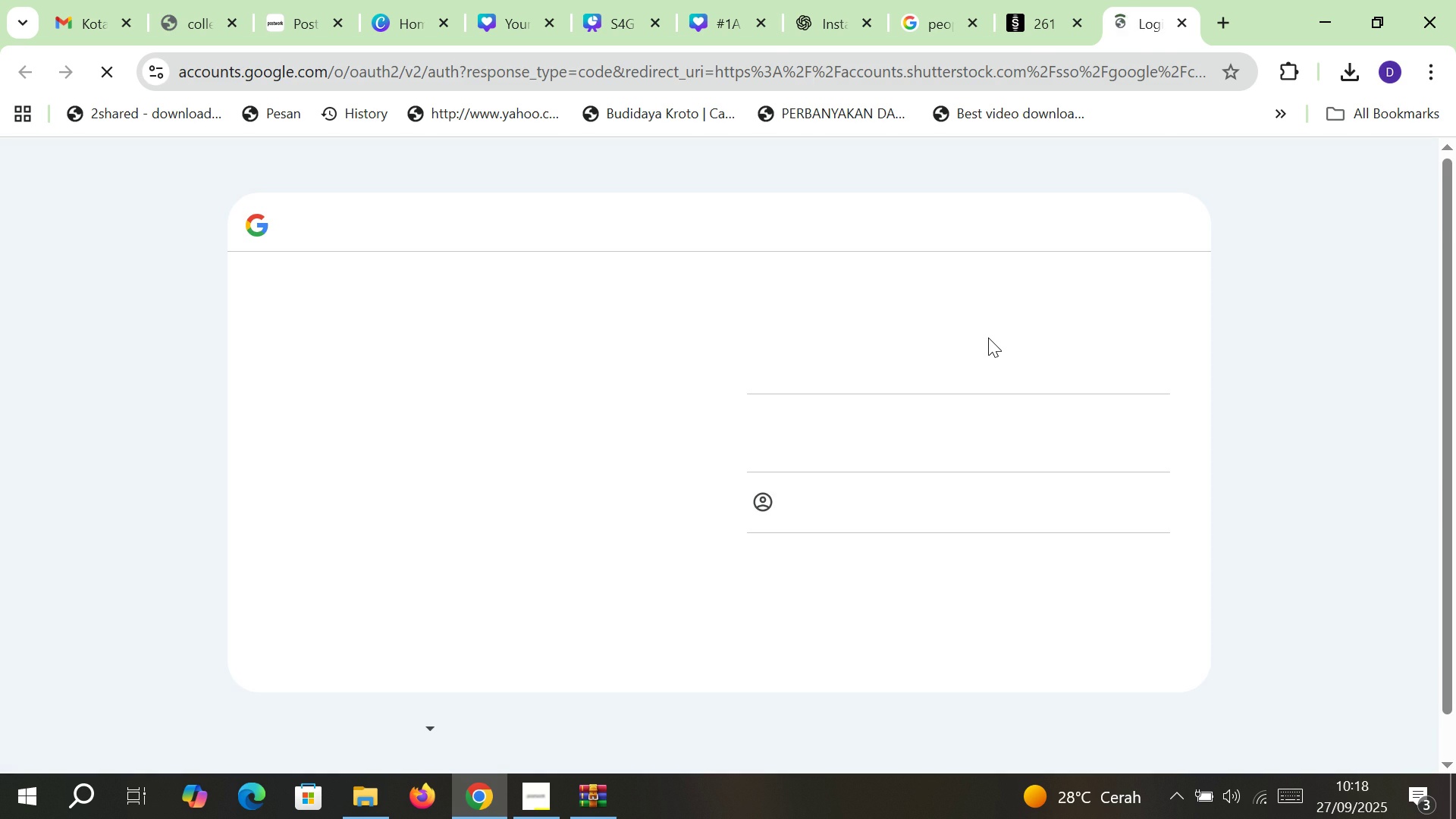 
wait(5.65)
 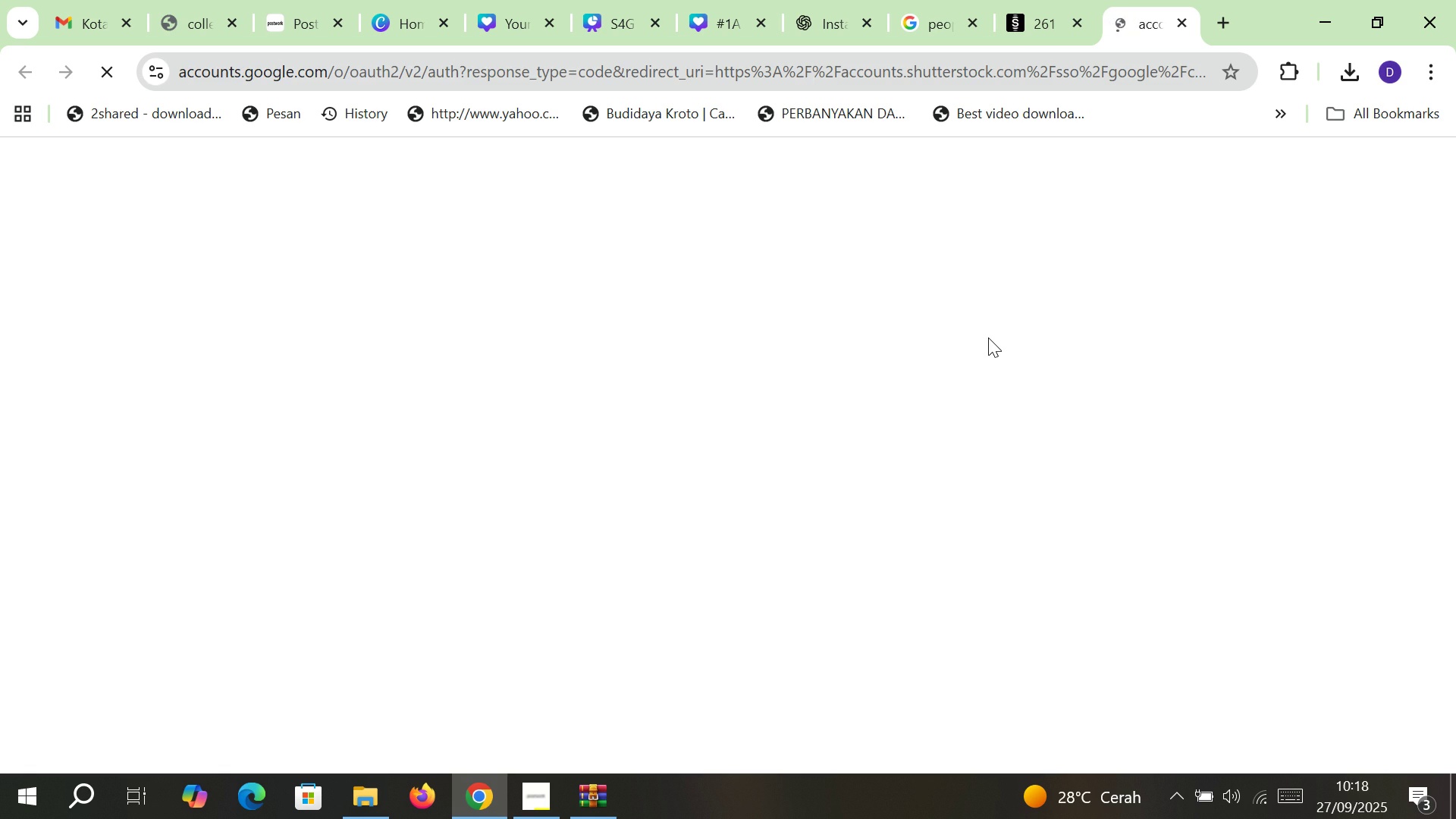 
left_click([974, 425])
 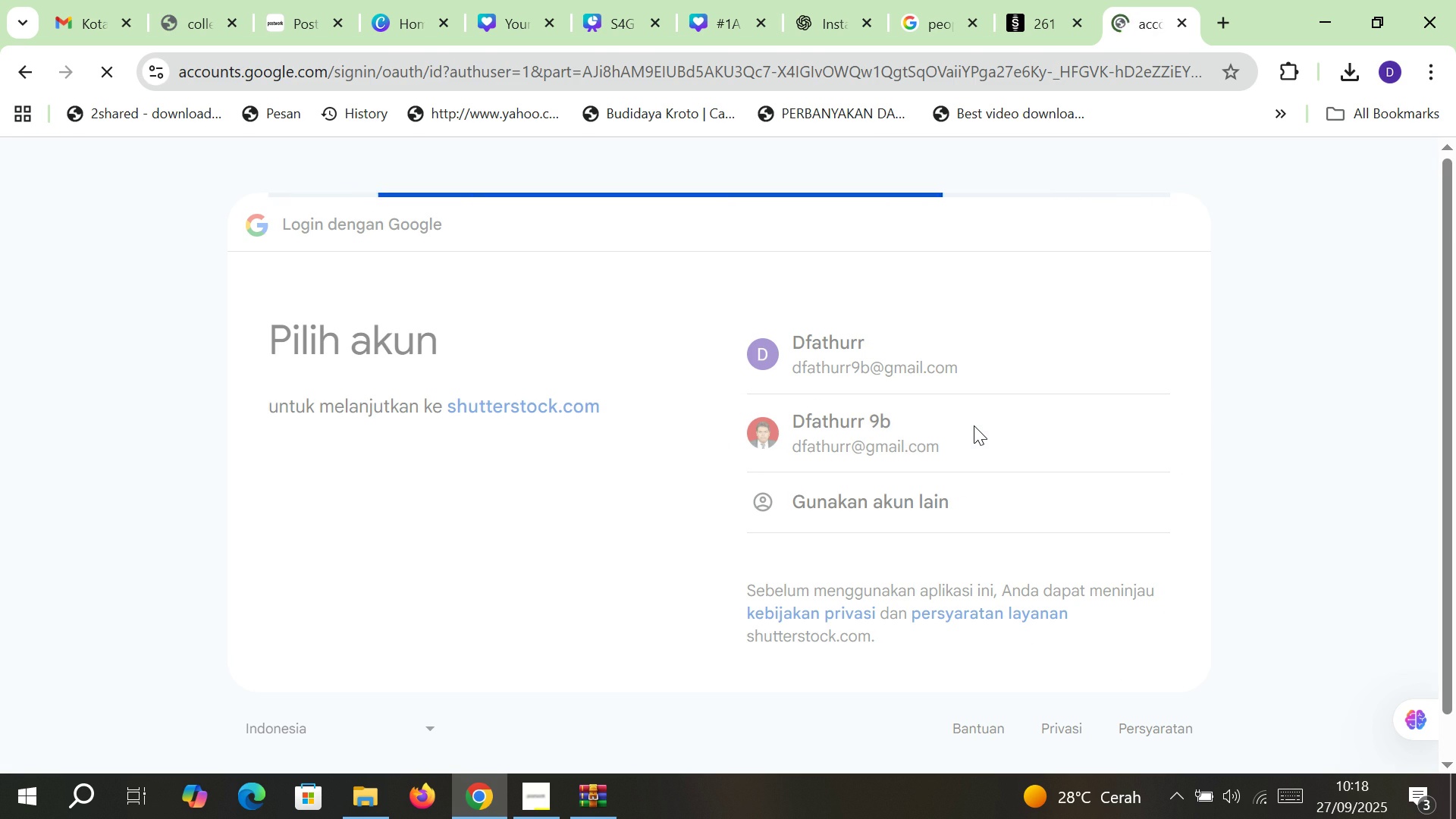 
scroll: coordinate [974, 425], scroll_direction: down, amount: 5.0
 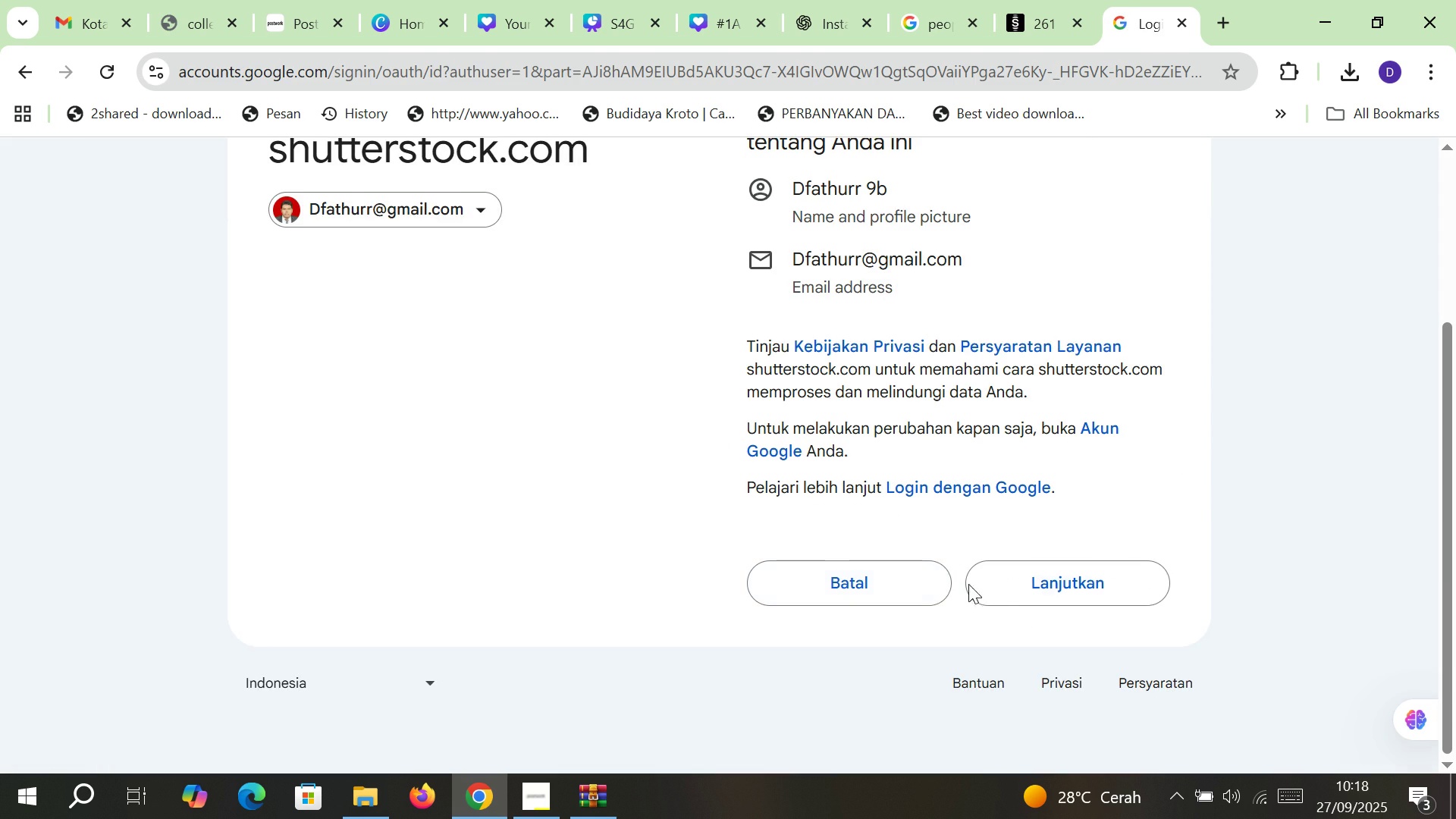 
left_click([1006, 582])
 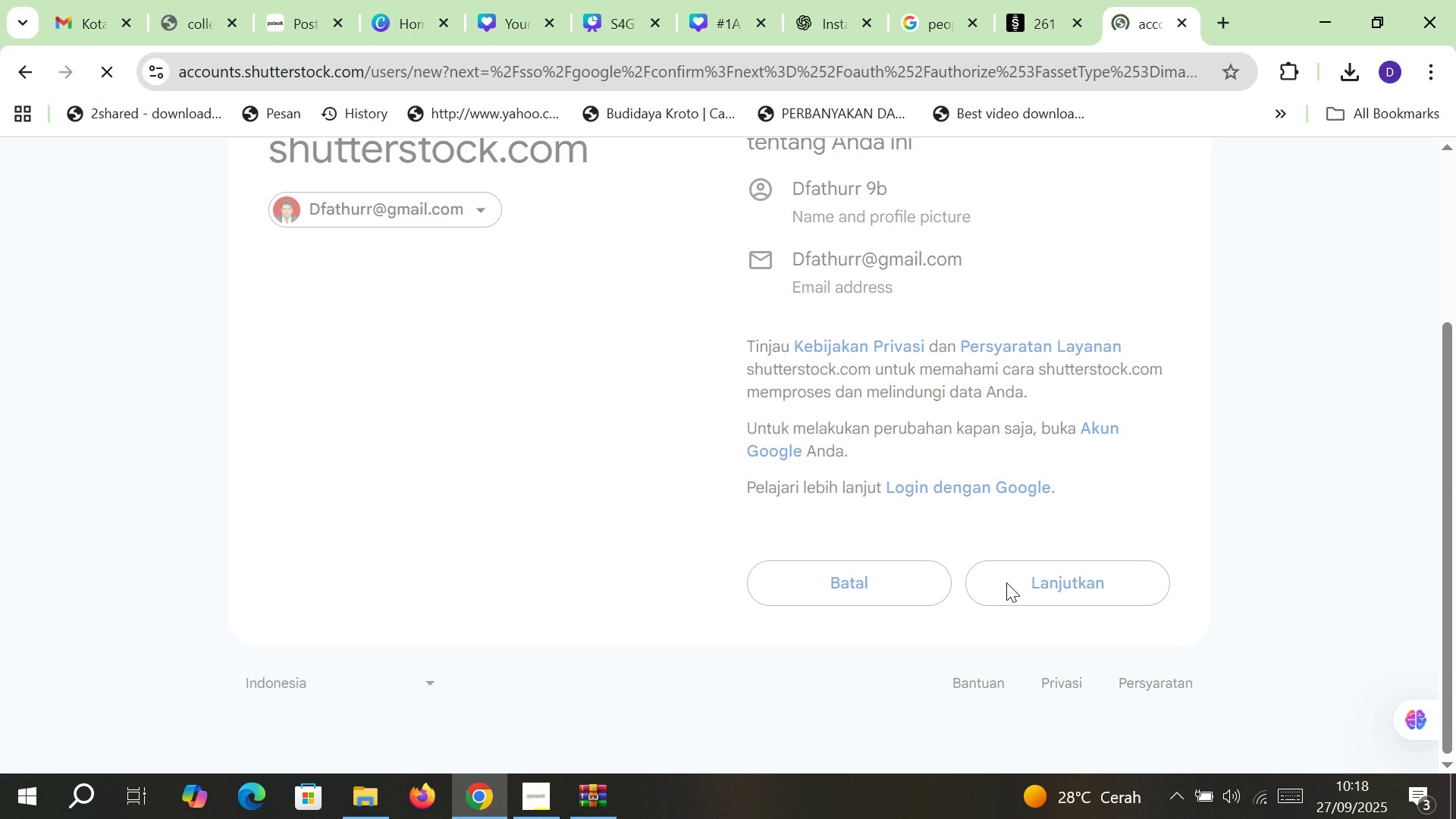 
wait(8.43)
 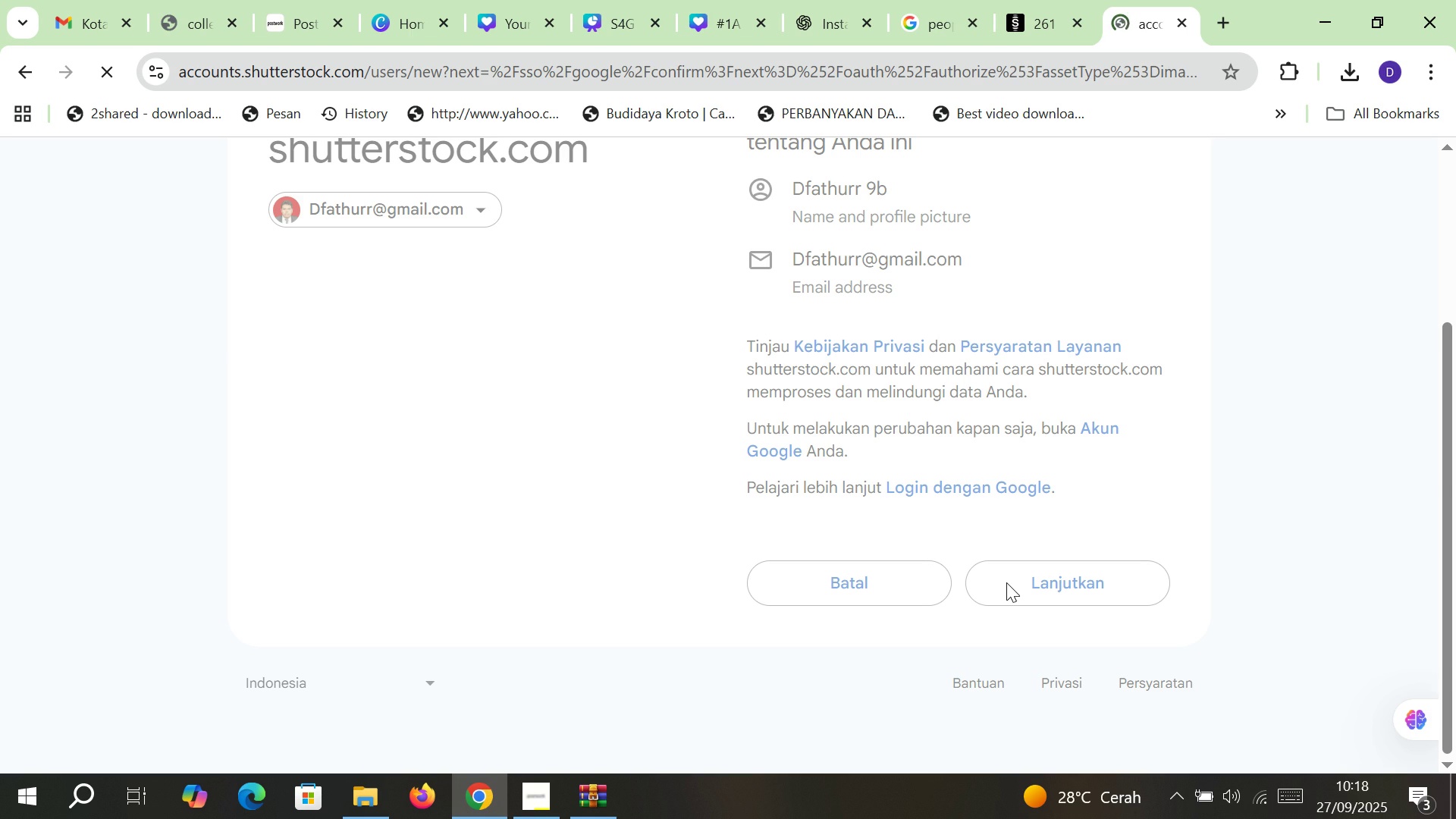 
left_click([1016, 444])
 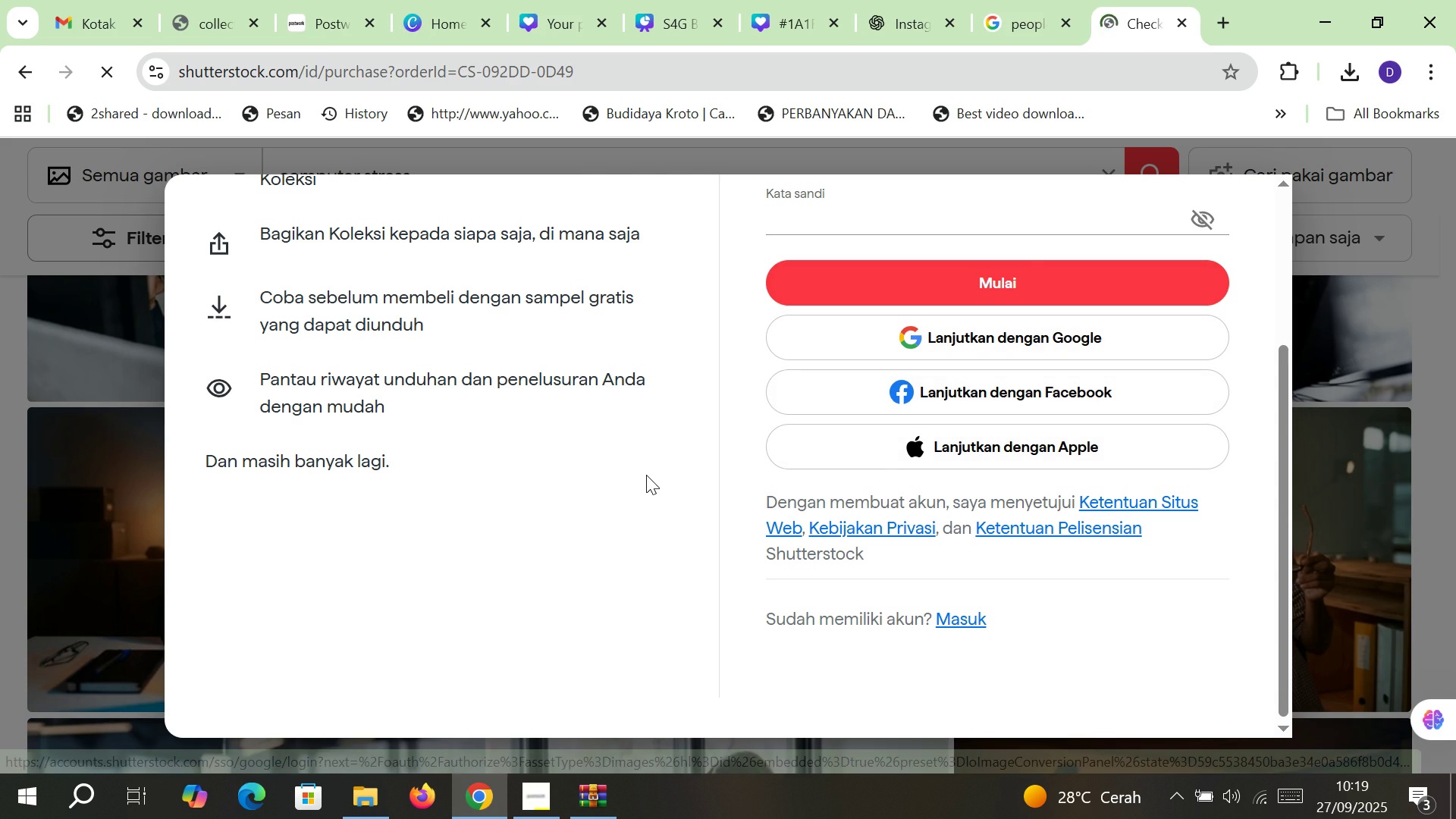 
wait(23.09)
 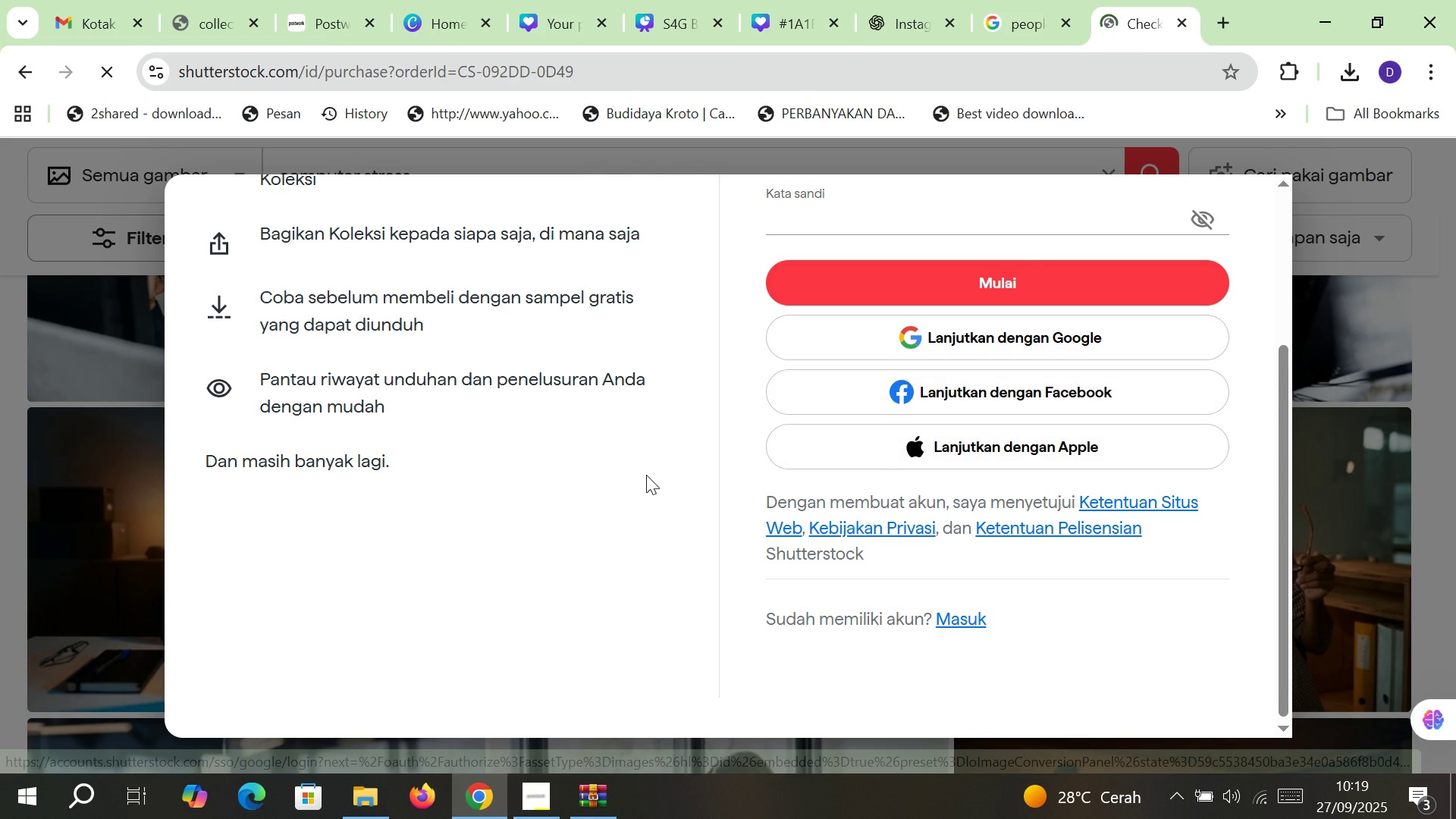 
left_click([1186, 27])
 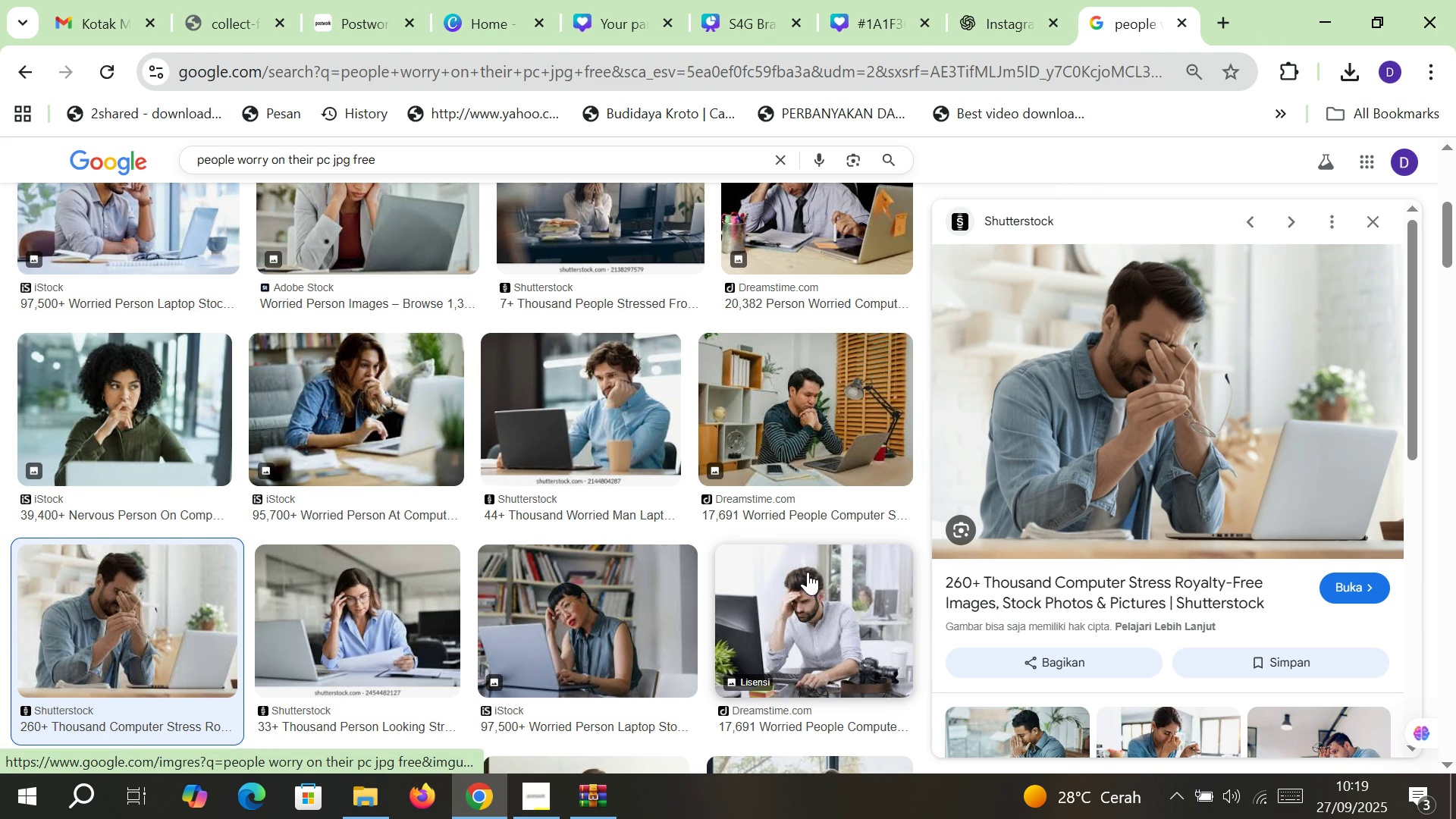 
scroll: coordinate [808, 572], scroll_direction: down, amount: 3.0
 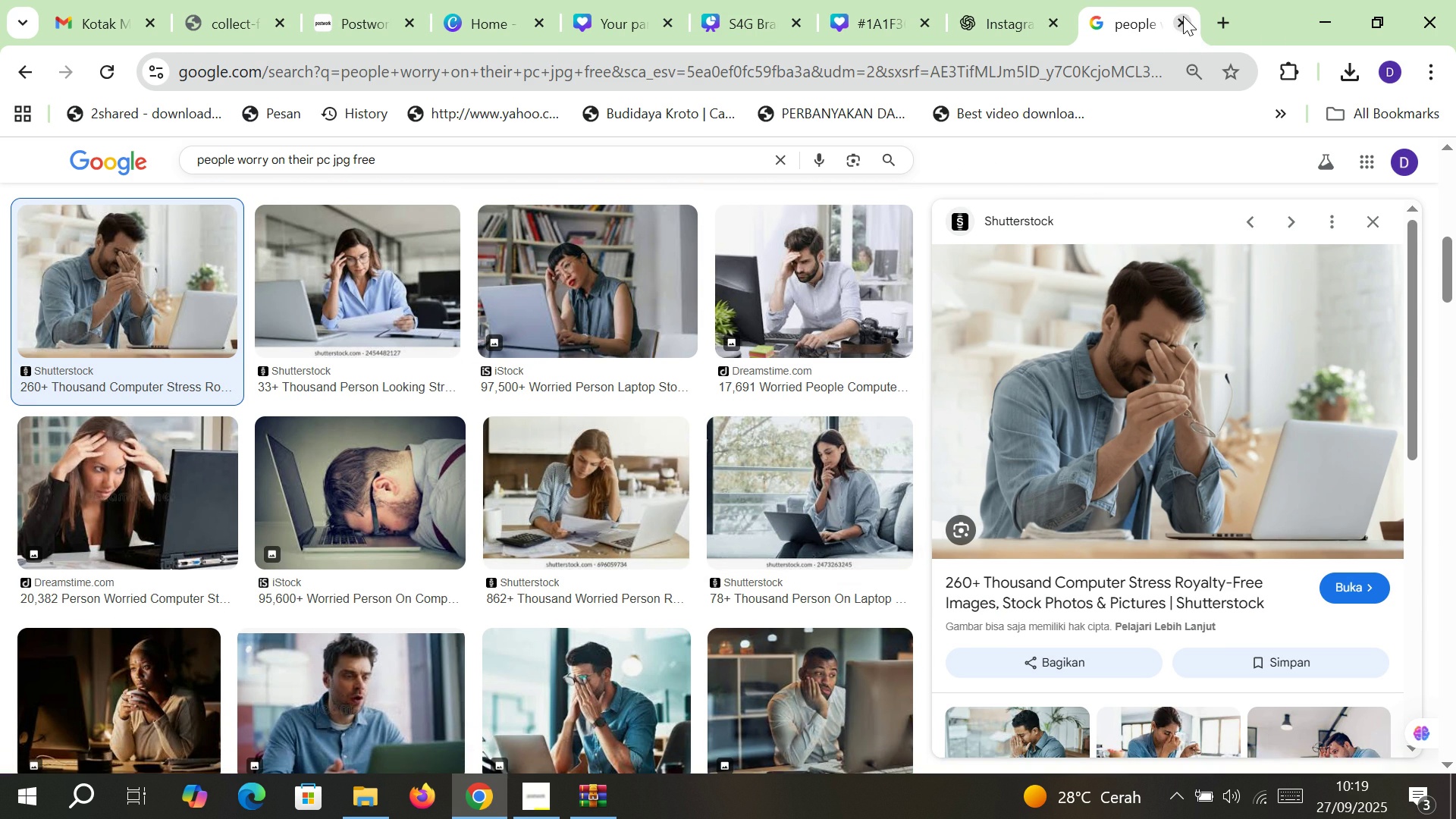 
wait(5.26)
 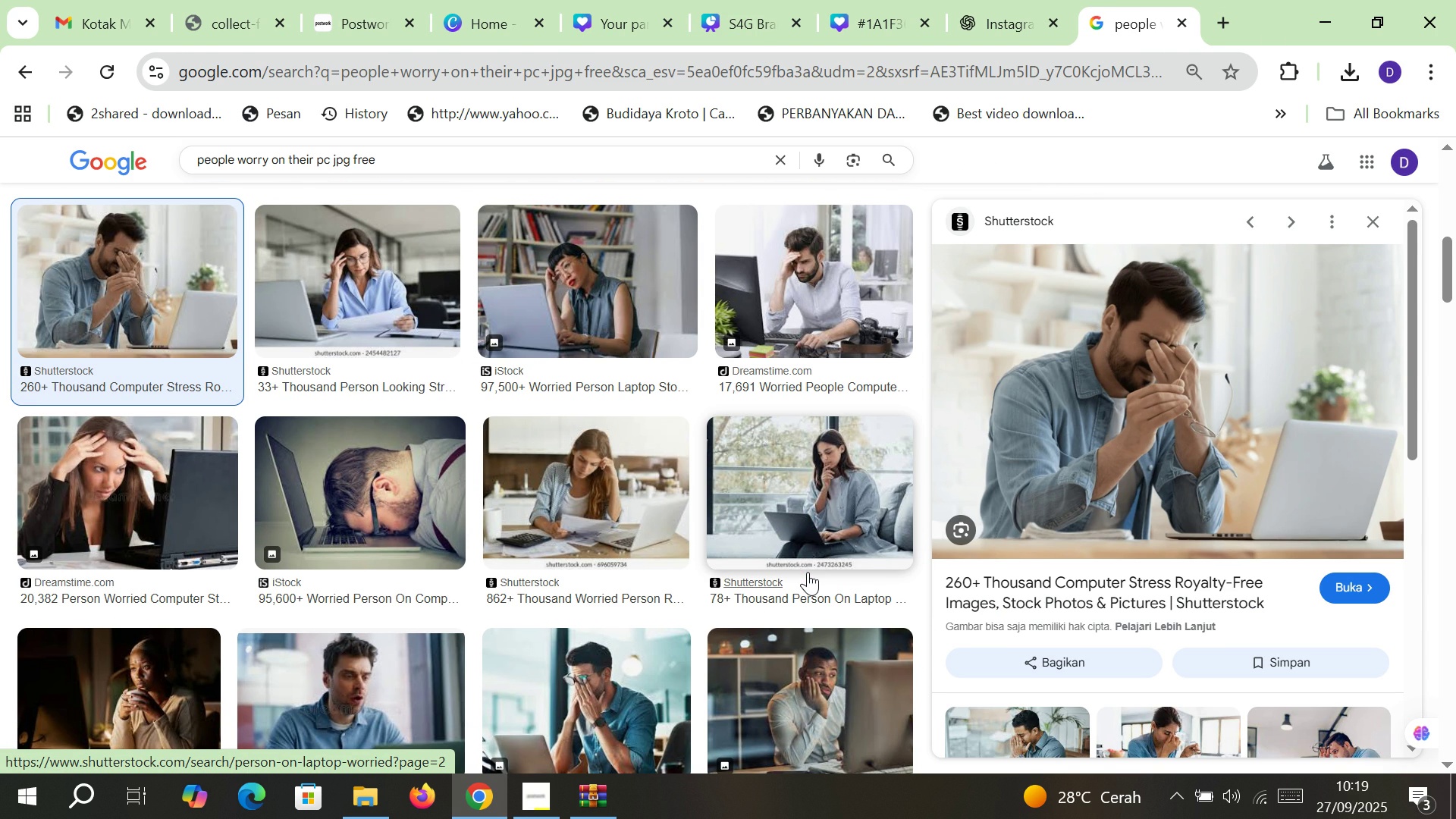 
left_click([844, 0])
 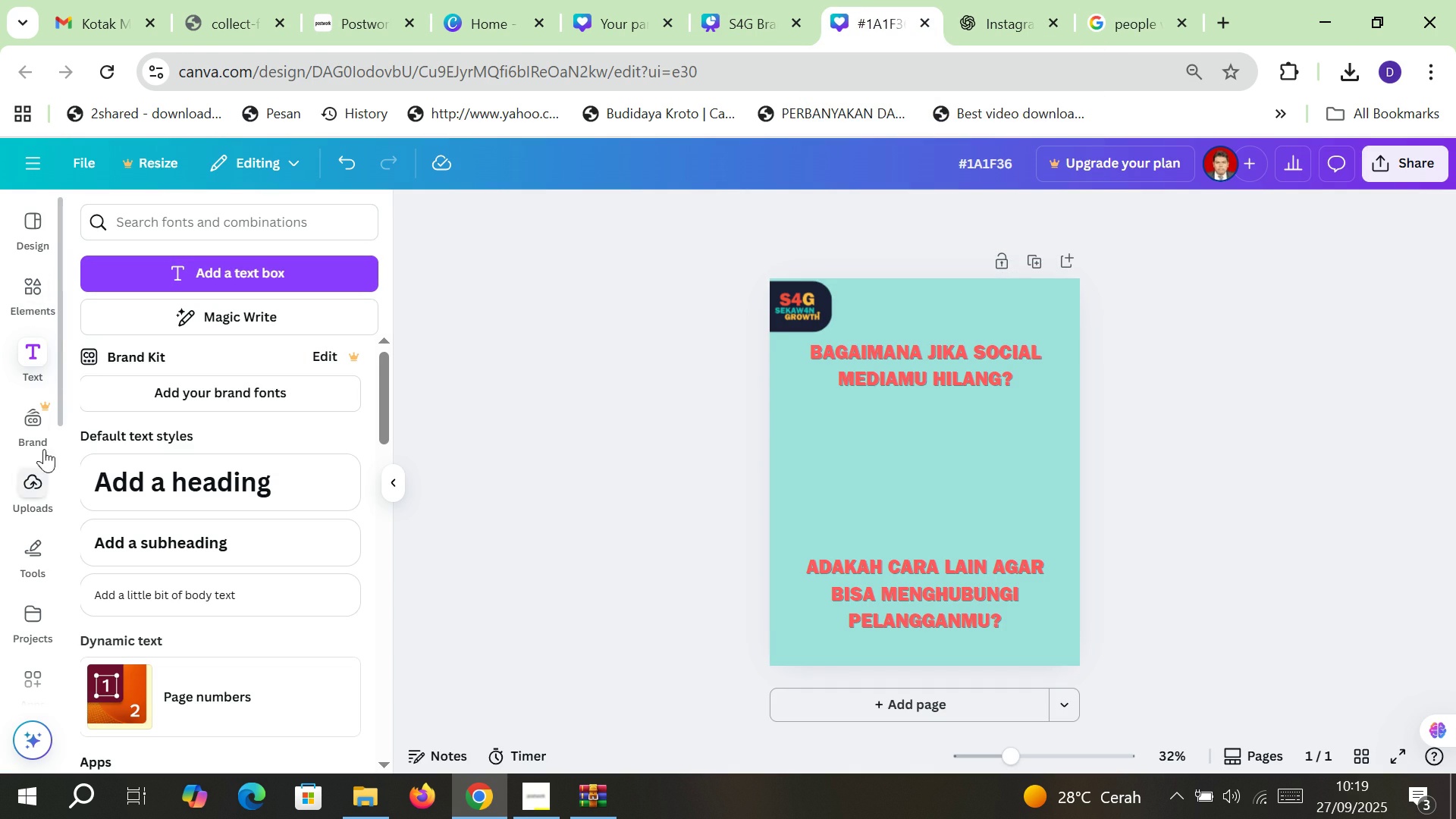 
left_click([30, 216])
 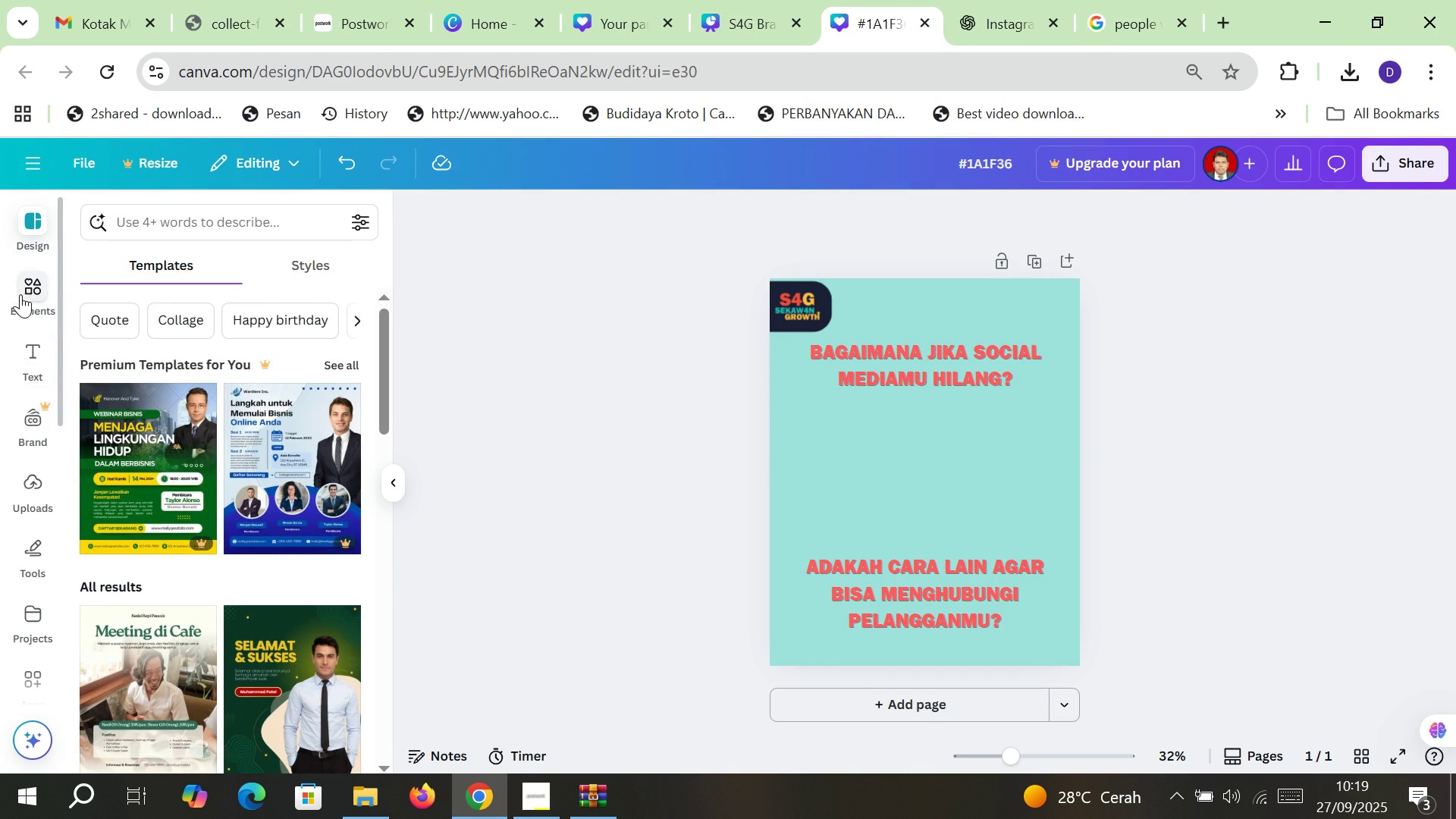 
left_click([20, 294])
 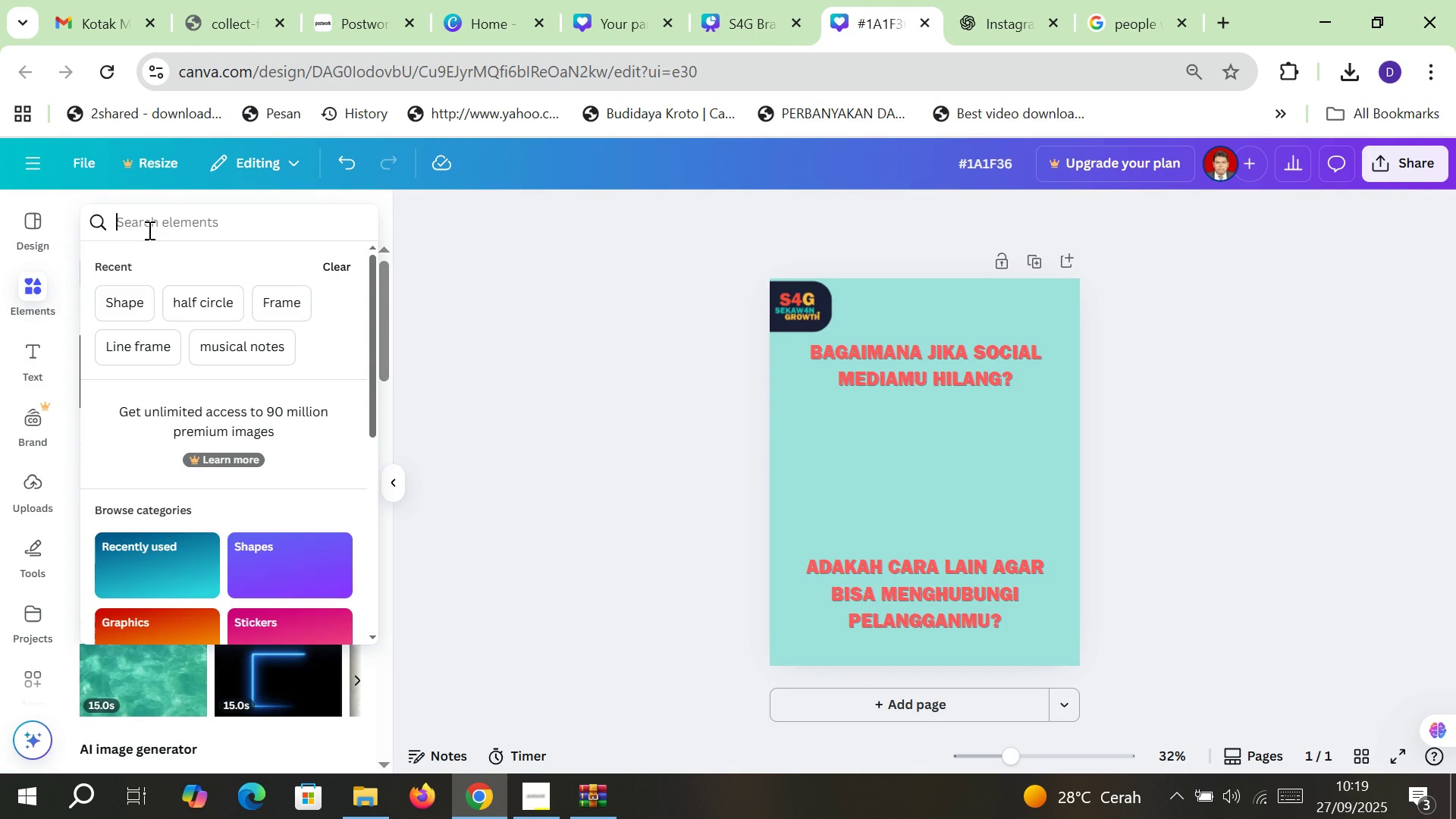 
left_click([148, 230])
 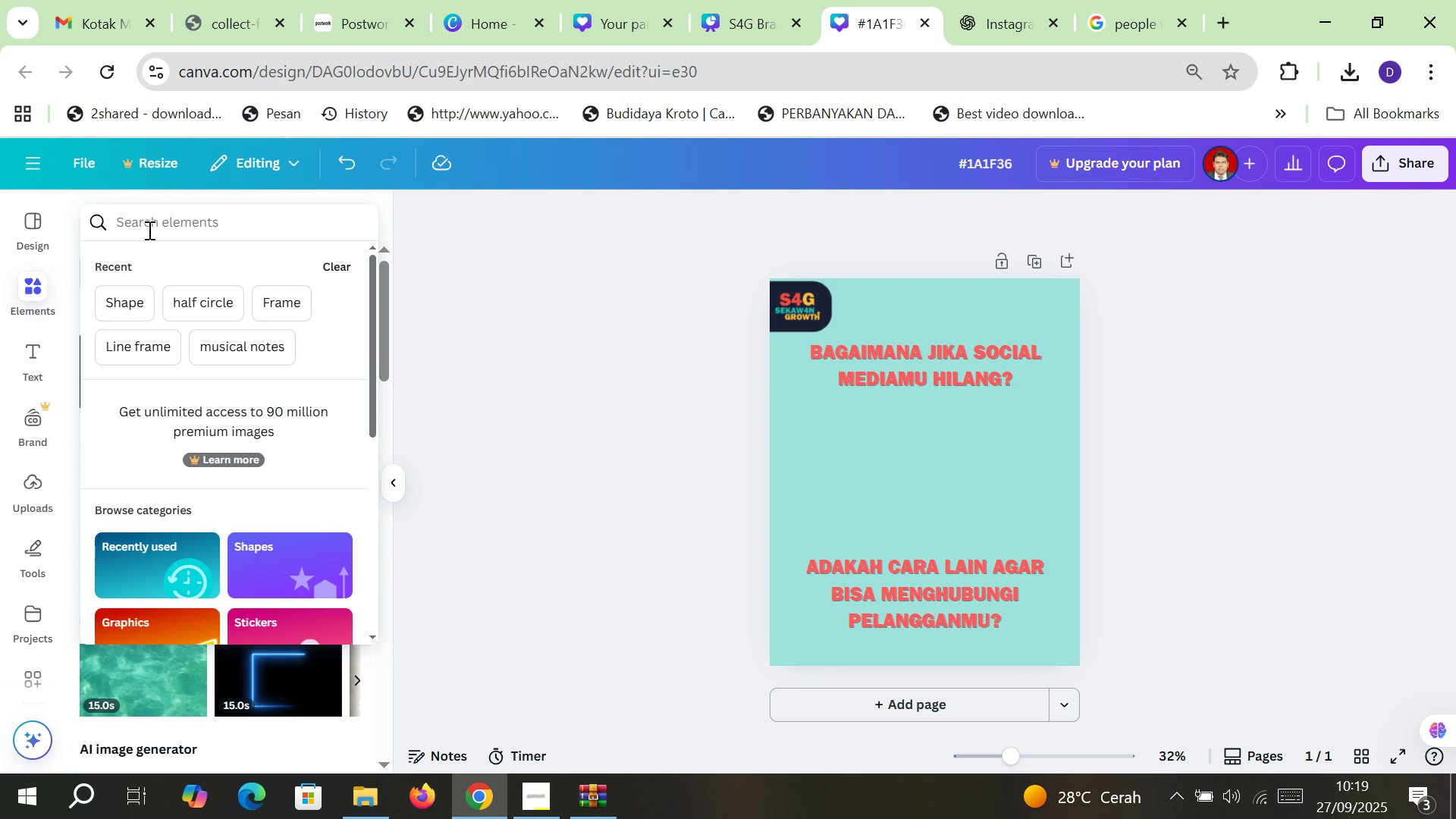 
type(worry)
 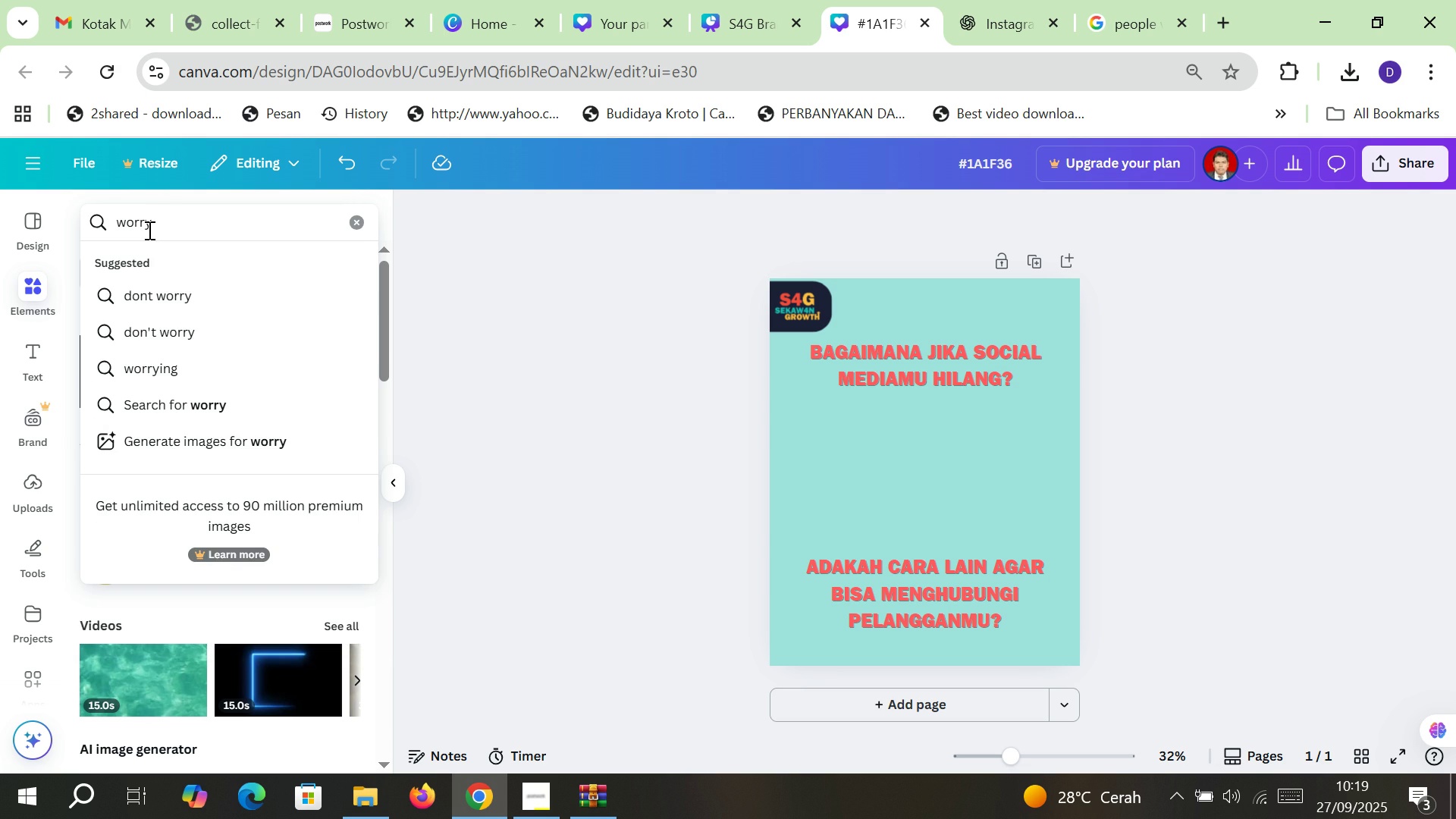 
key(Enter)
 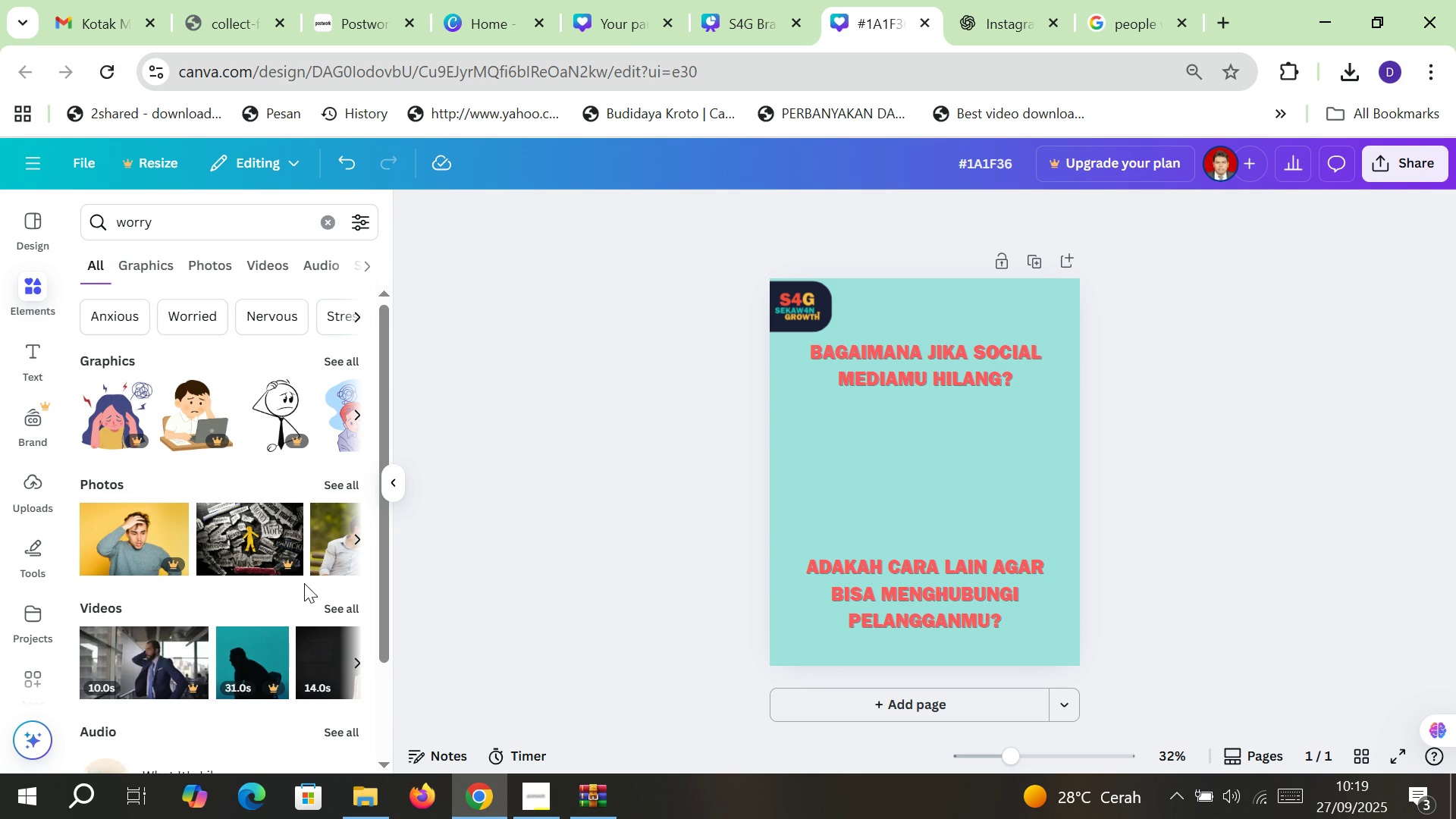 
wait(5.09)
 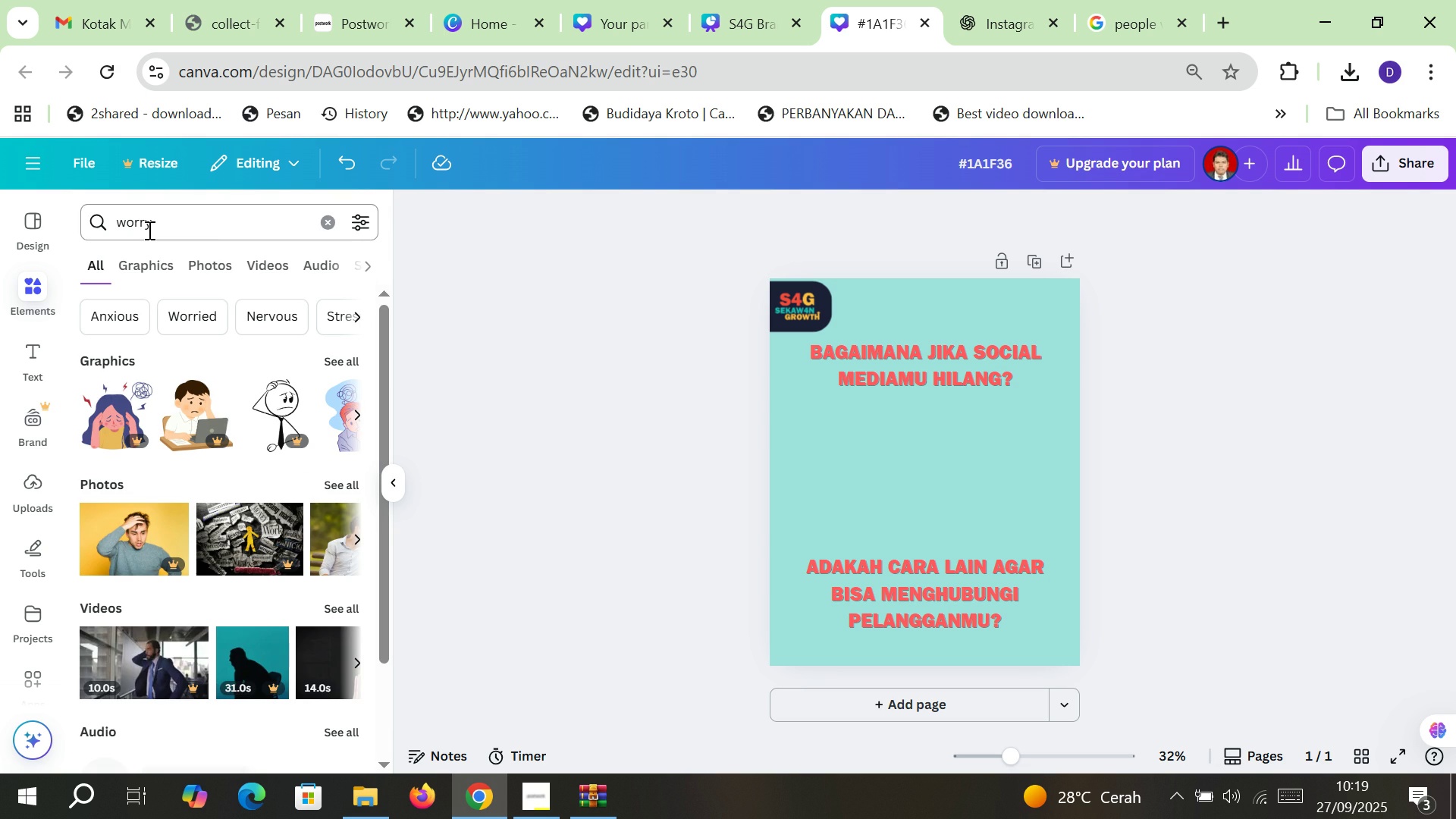 
left_click([348, 482])
 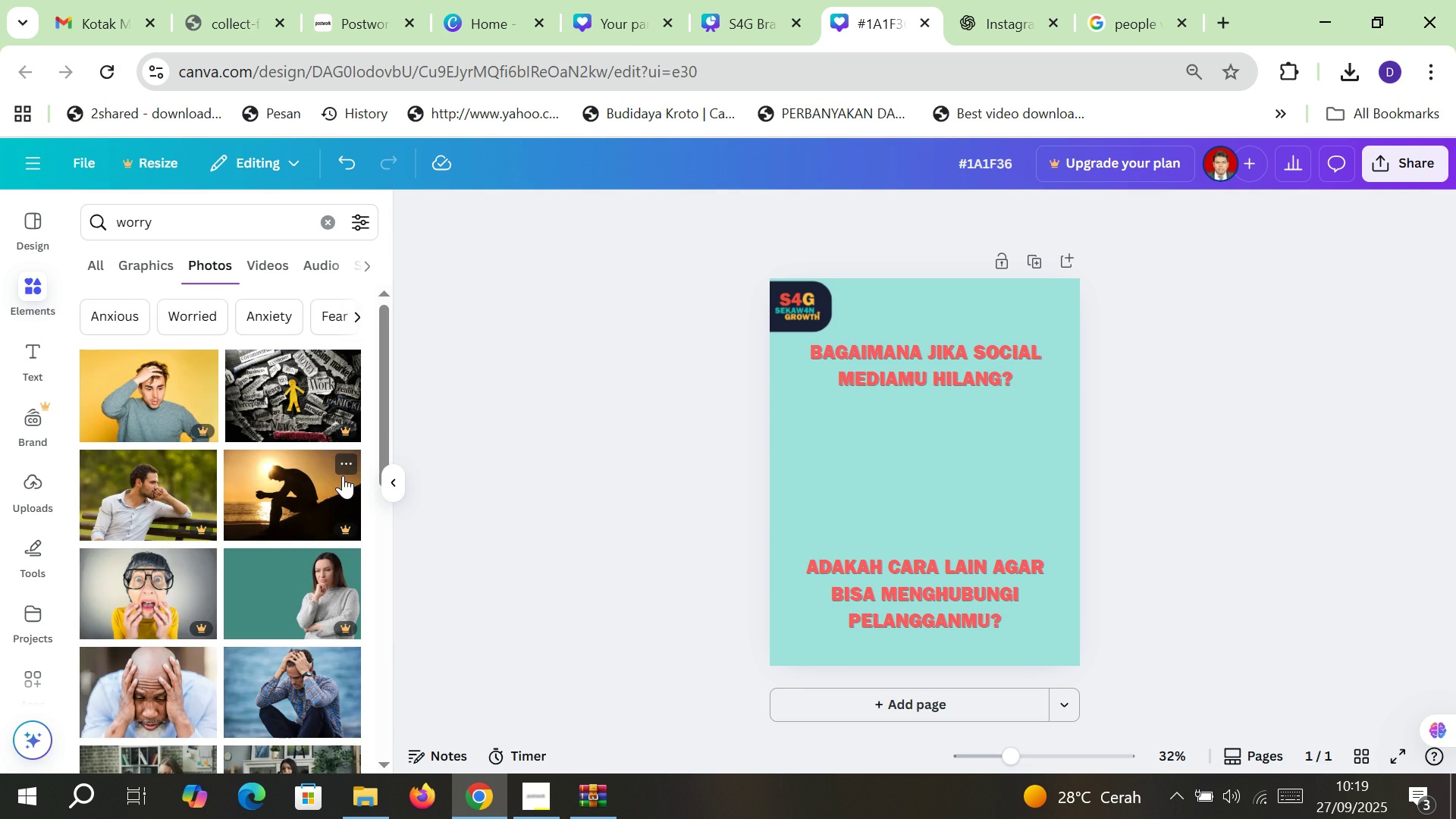 
scroll: coordinate [323, 485], scroll_direction: down, amount: 11.0
 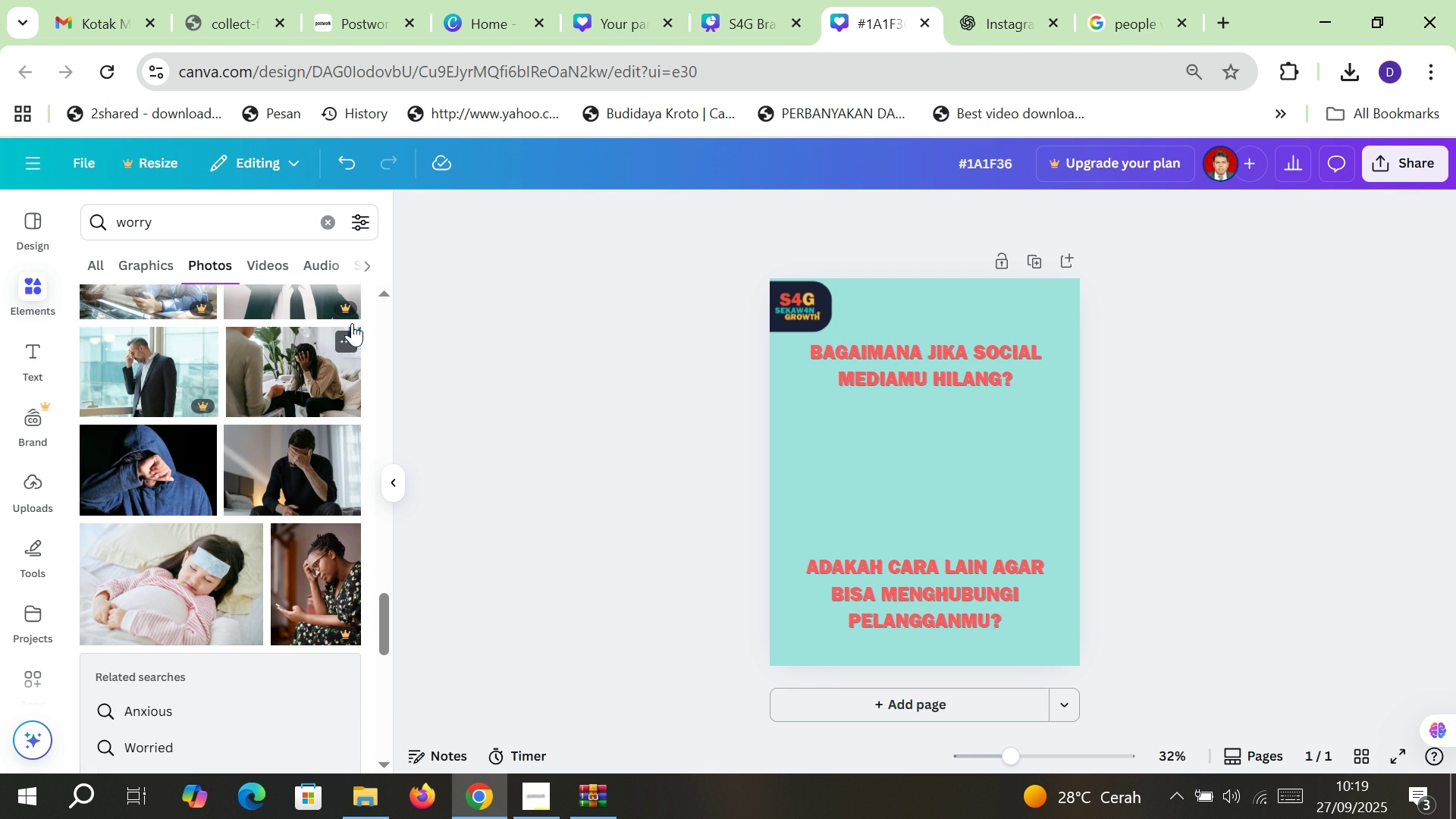 
left_click([362, 225])
 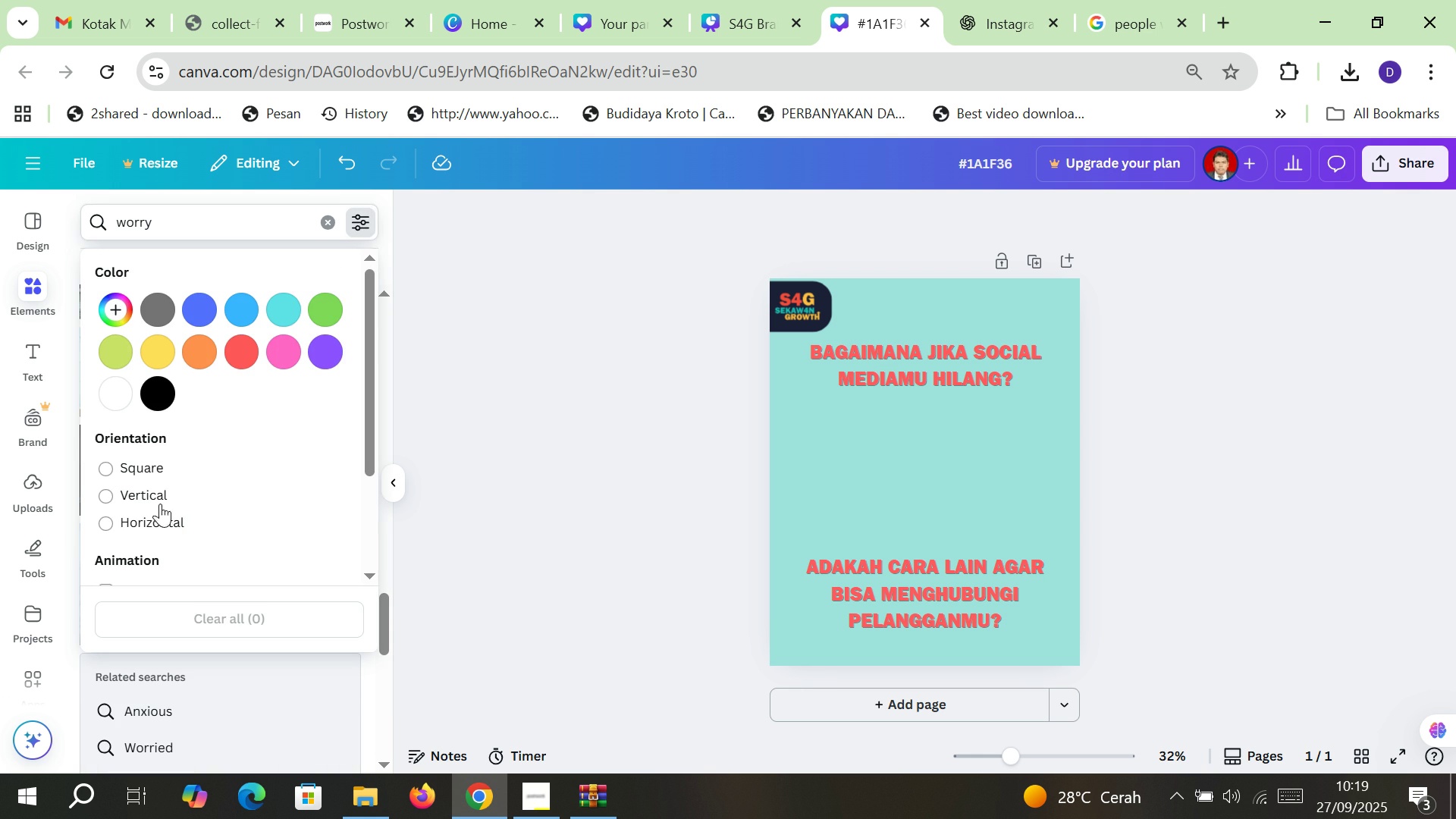 
left_click([114, 523])
 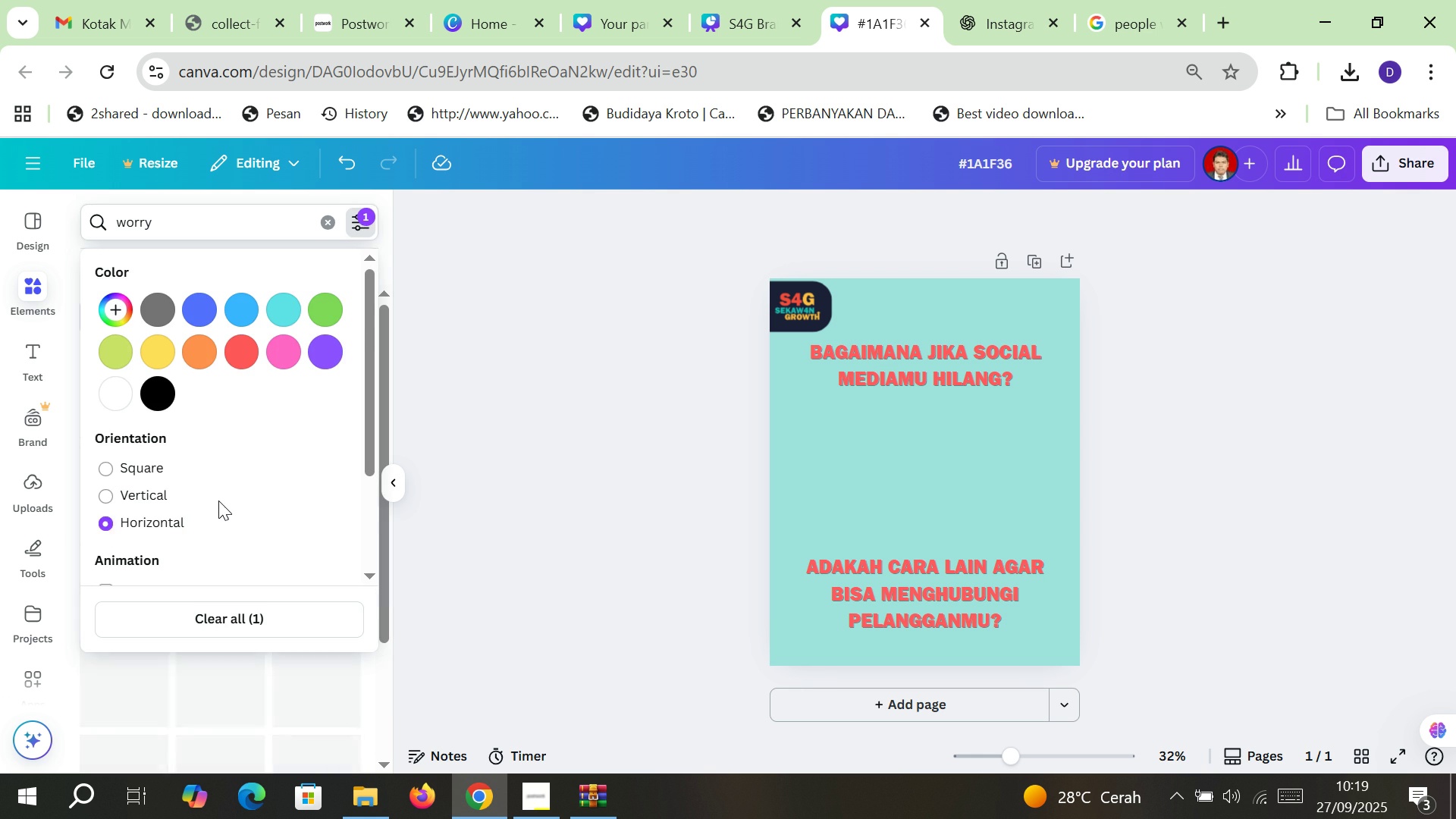 
scroll: coordinate [218, 500], scroll_direction: down, amount: 3.0
 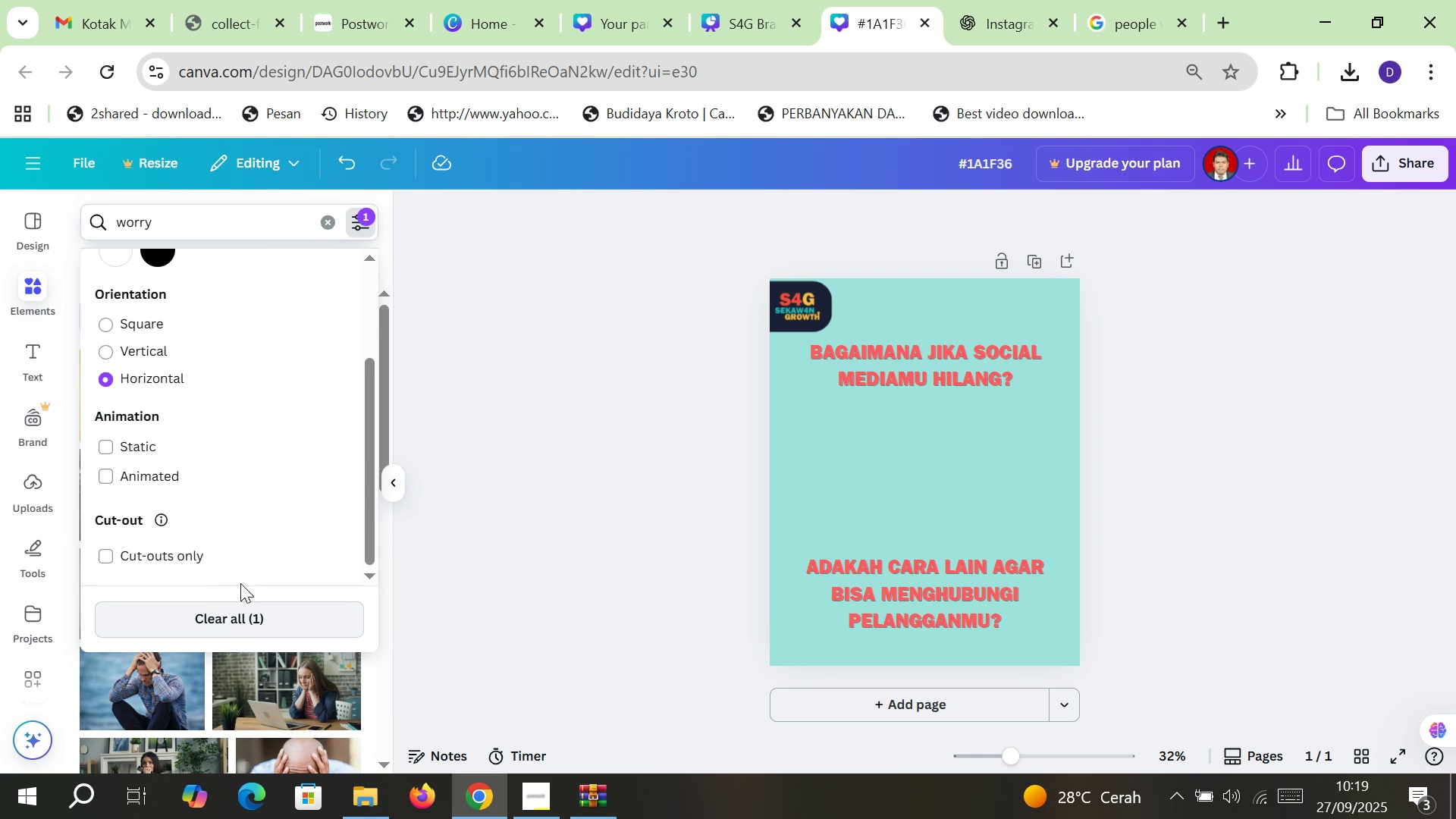 
scroll: coordinate [231, 488], scroll_direction: up, amount: 3.0
 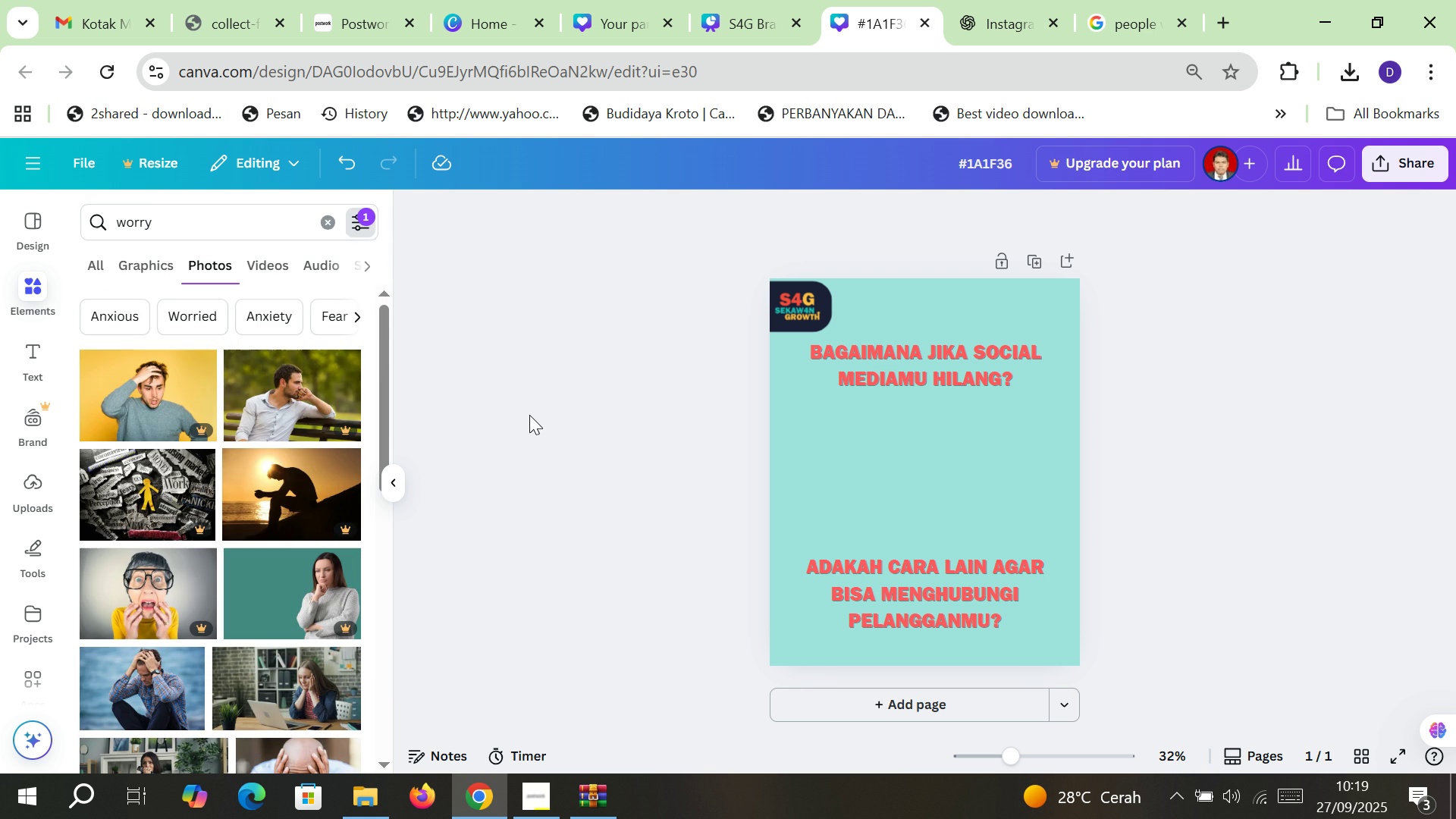 
left_click([529, 415])
 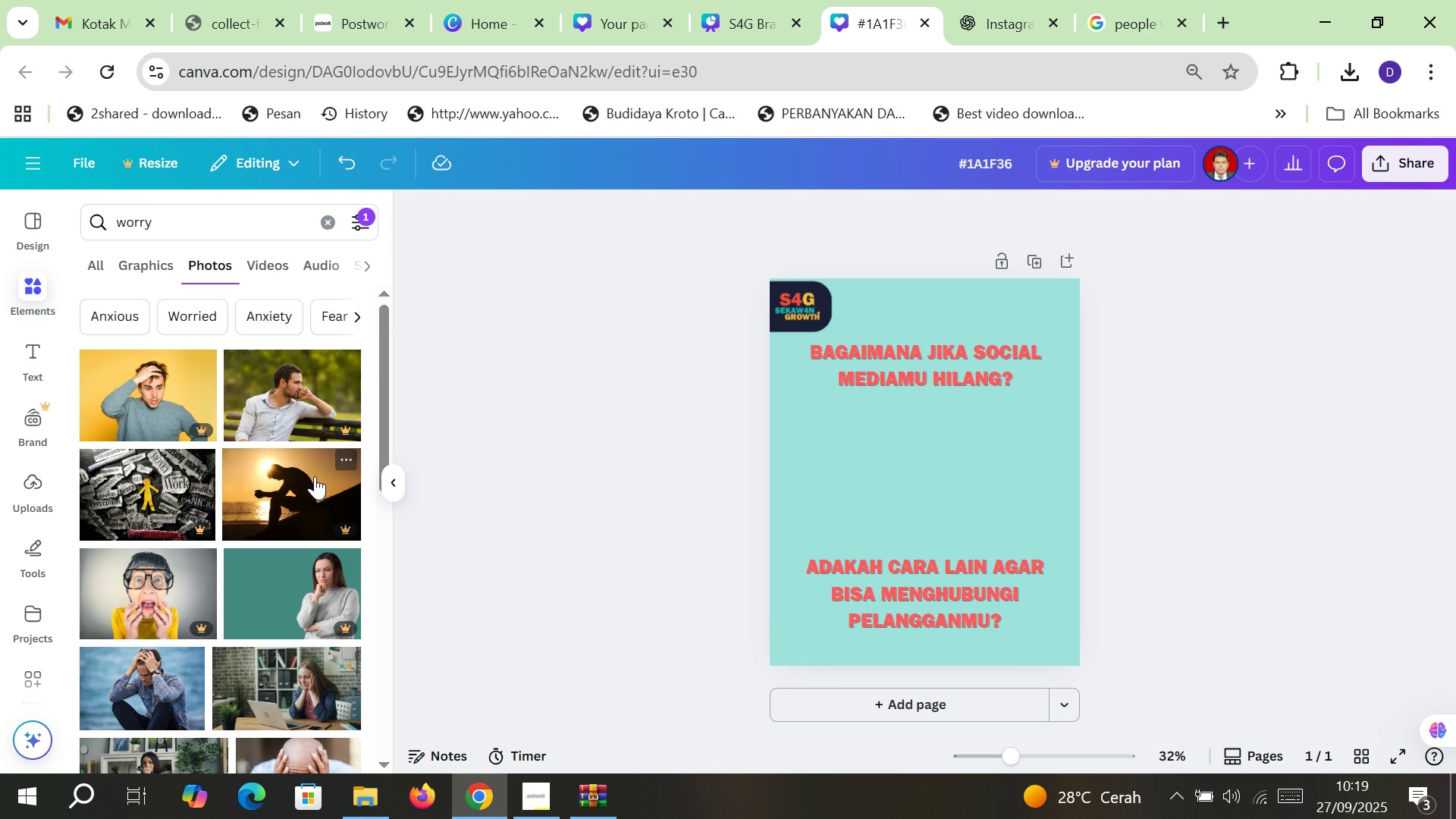 
scroll: coordinate [312, 476], scroll_direction: down, amount: 16.0
 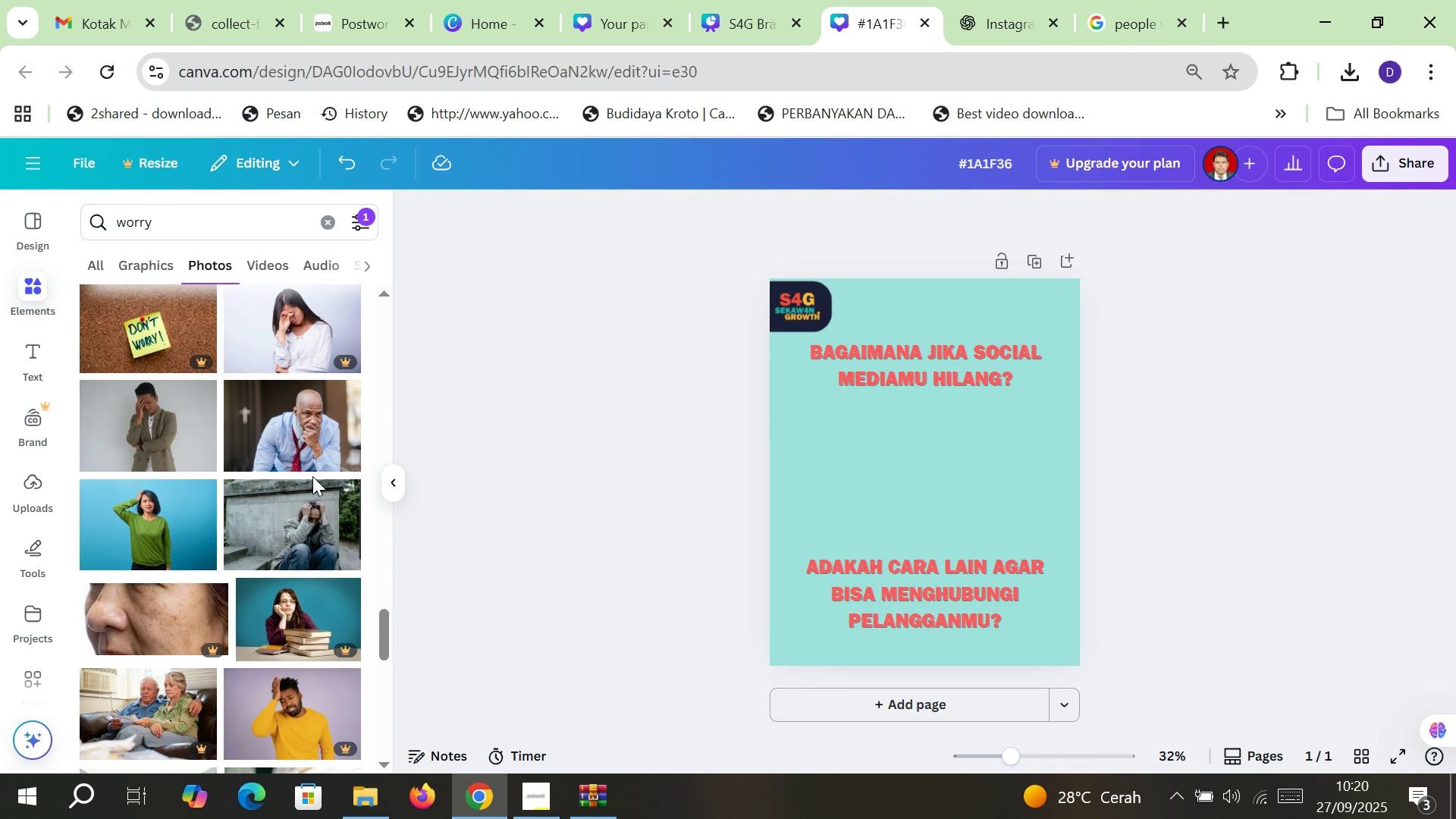 
scroll: coordinate [349, 554], scroll_direction: down, amount: 5.0
 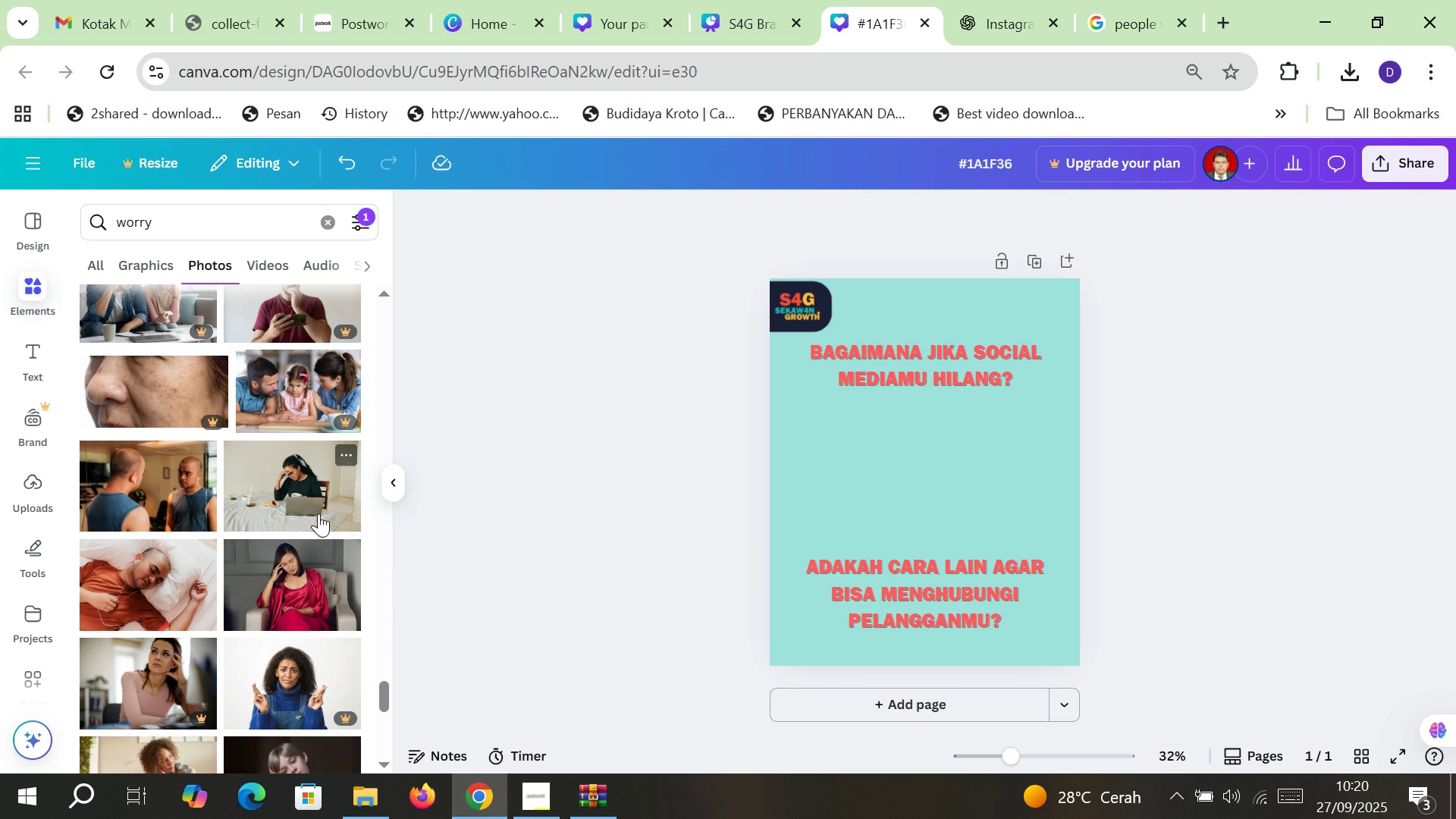 
left_click([306, 498])
 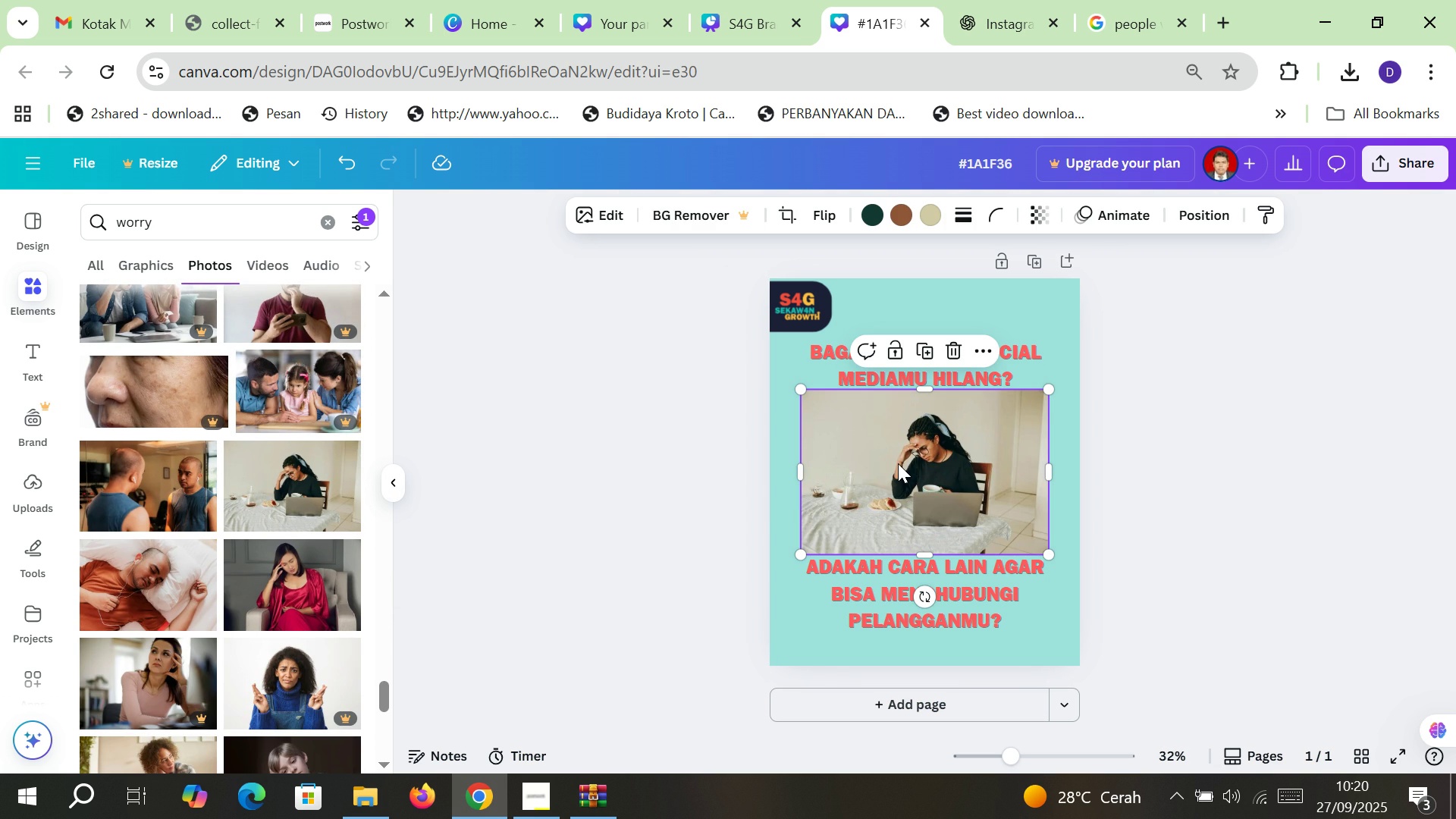 
double_click([898, 463])
 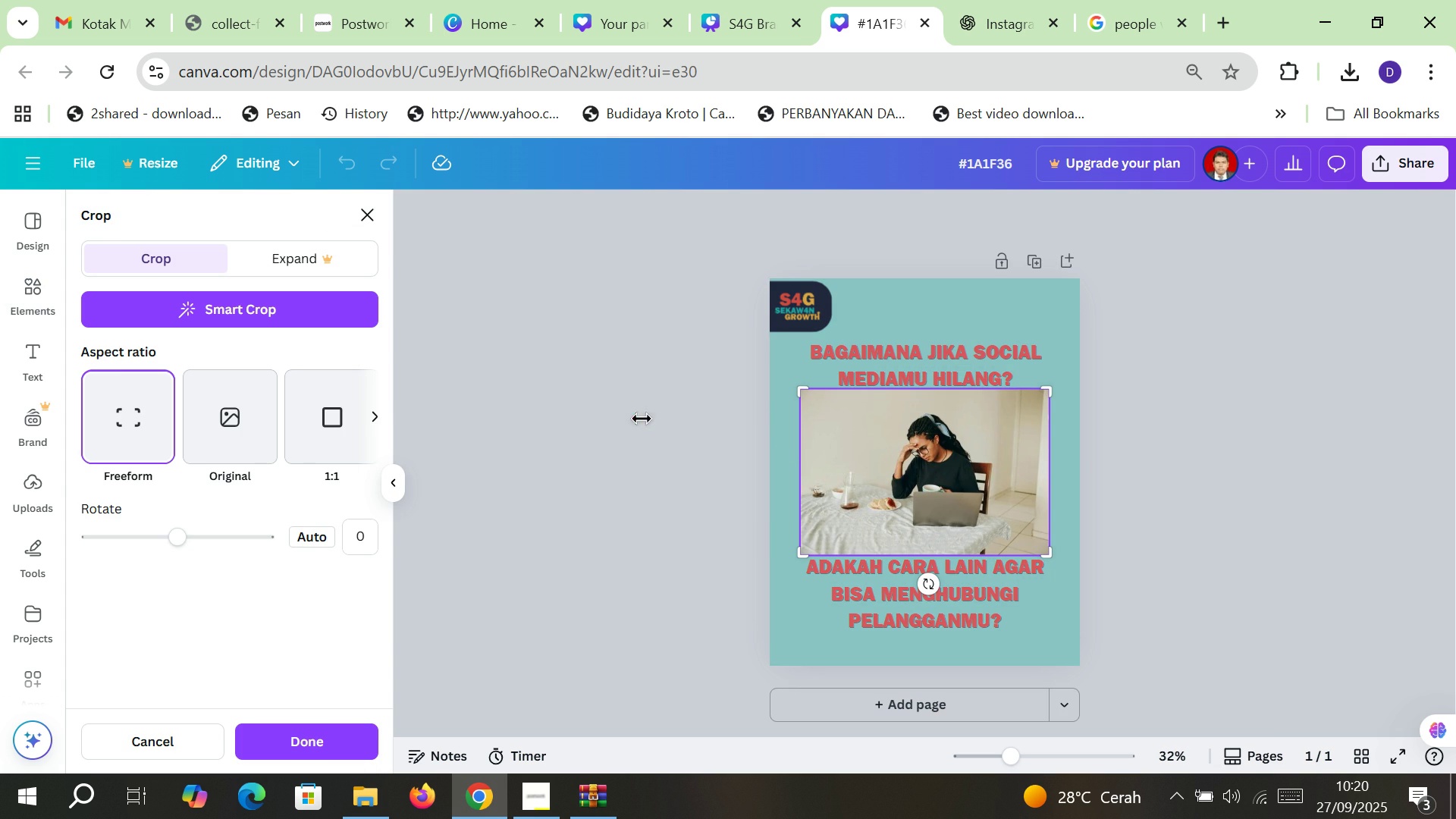 
left_click([642, 419])